 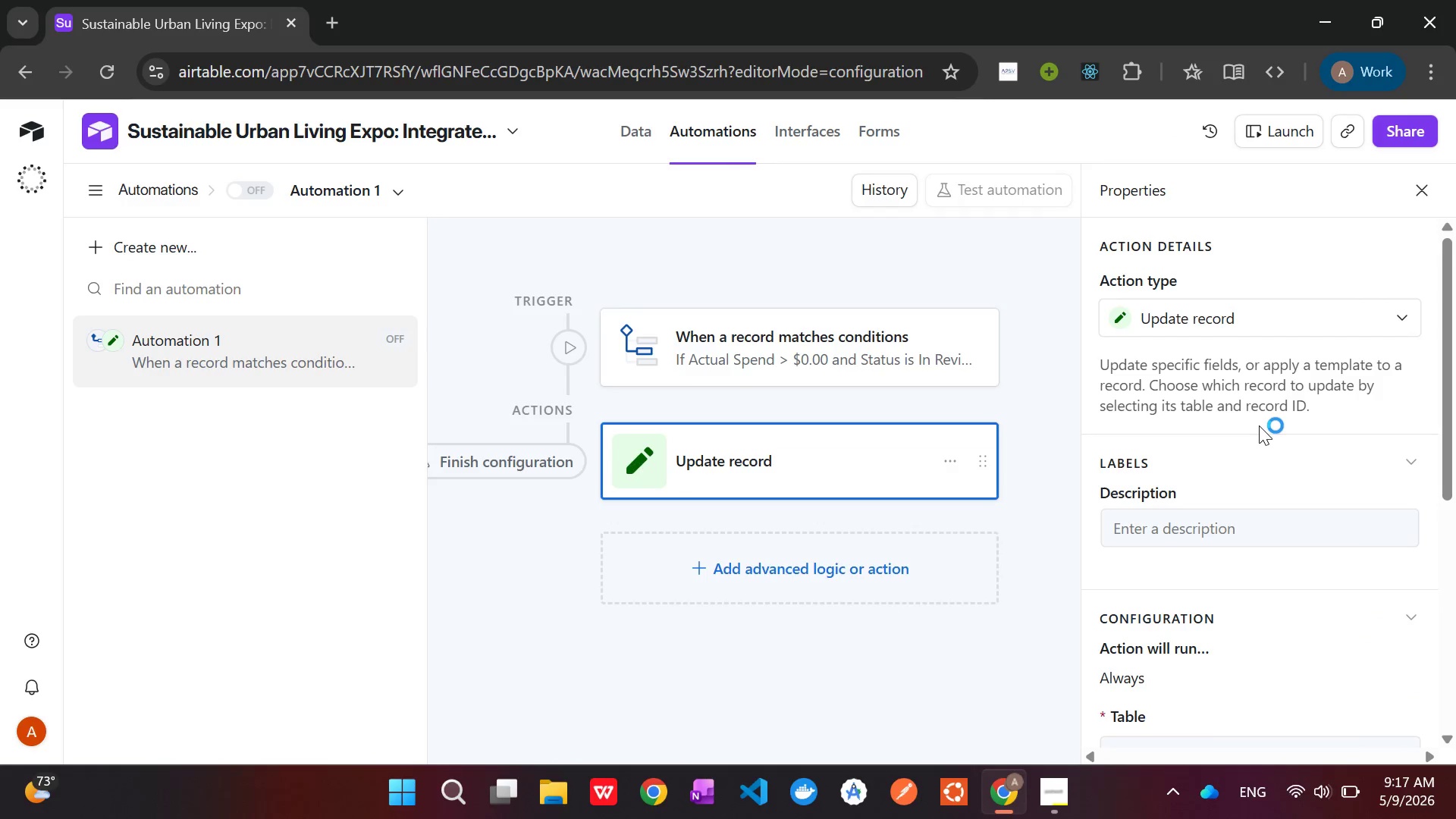 
scroll: coordinate [1259, 425], scroll_direction: down, amount: 1.0
 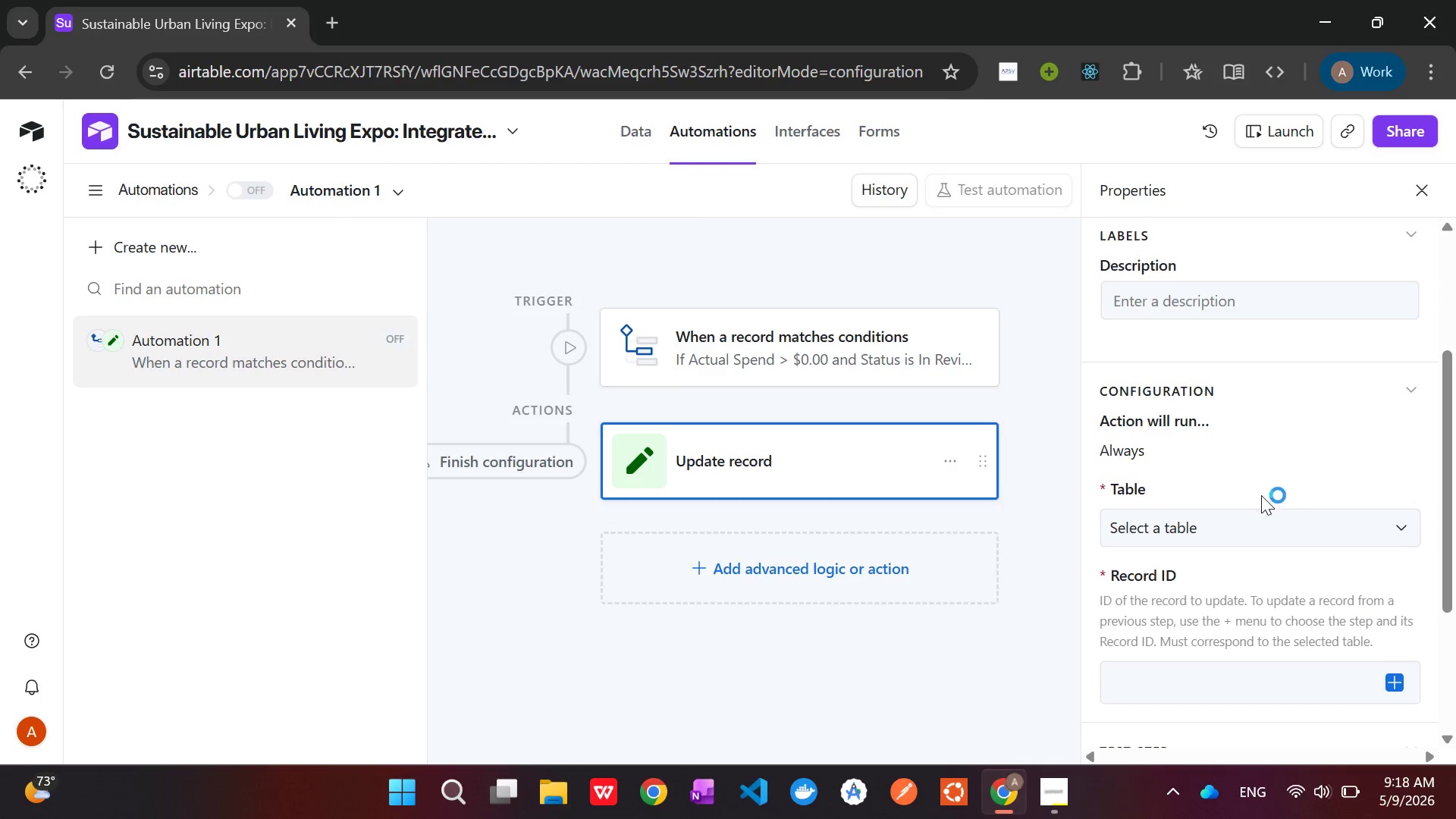 
left_click([1261, 546])
 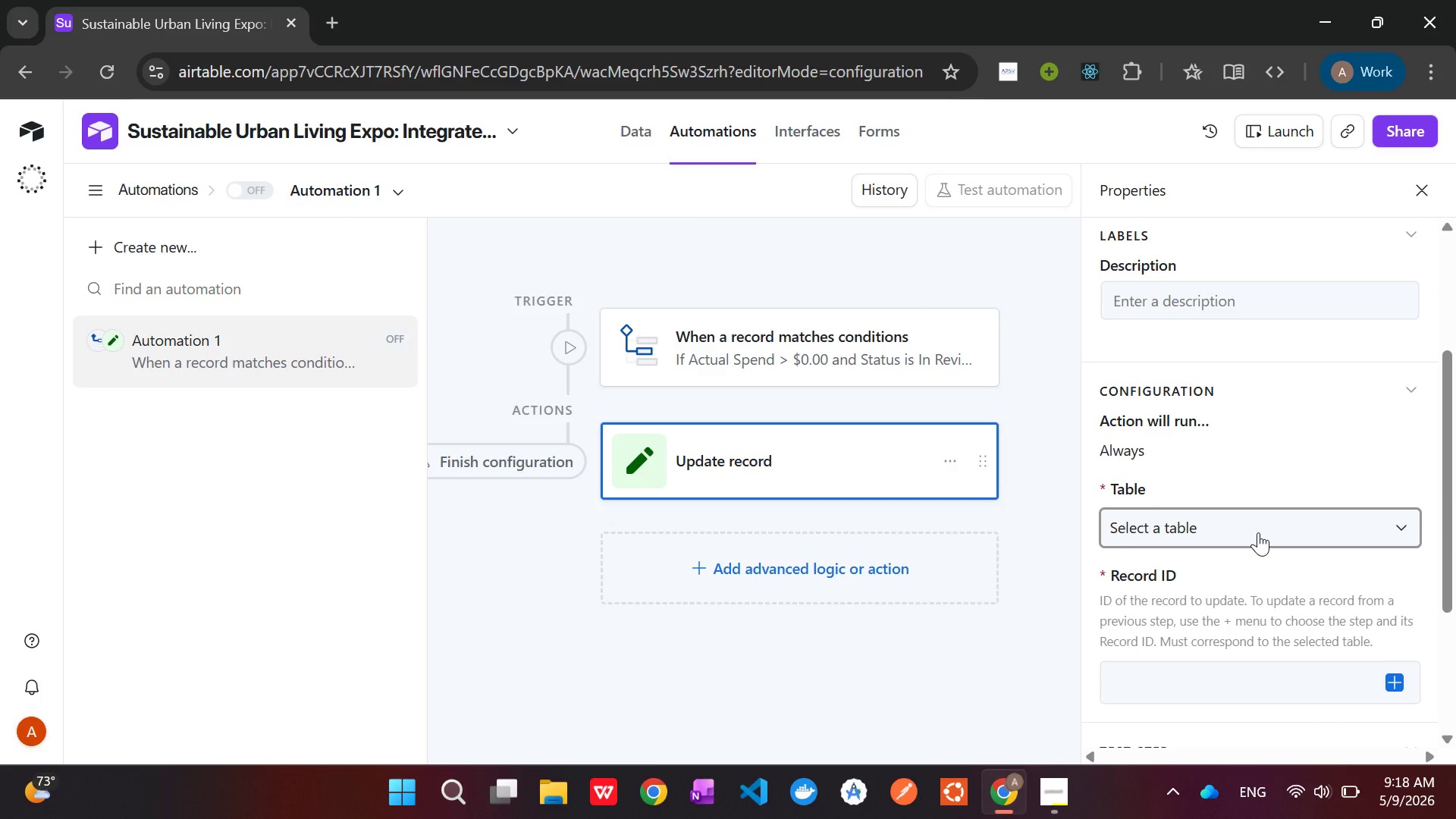 
left_click([1258, 532])
 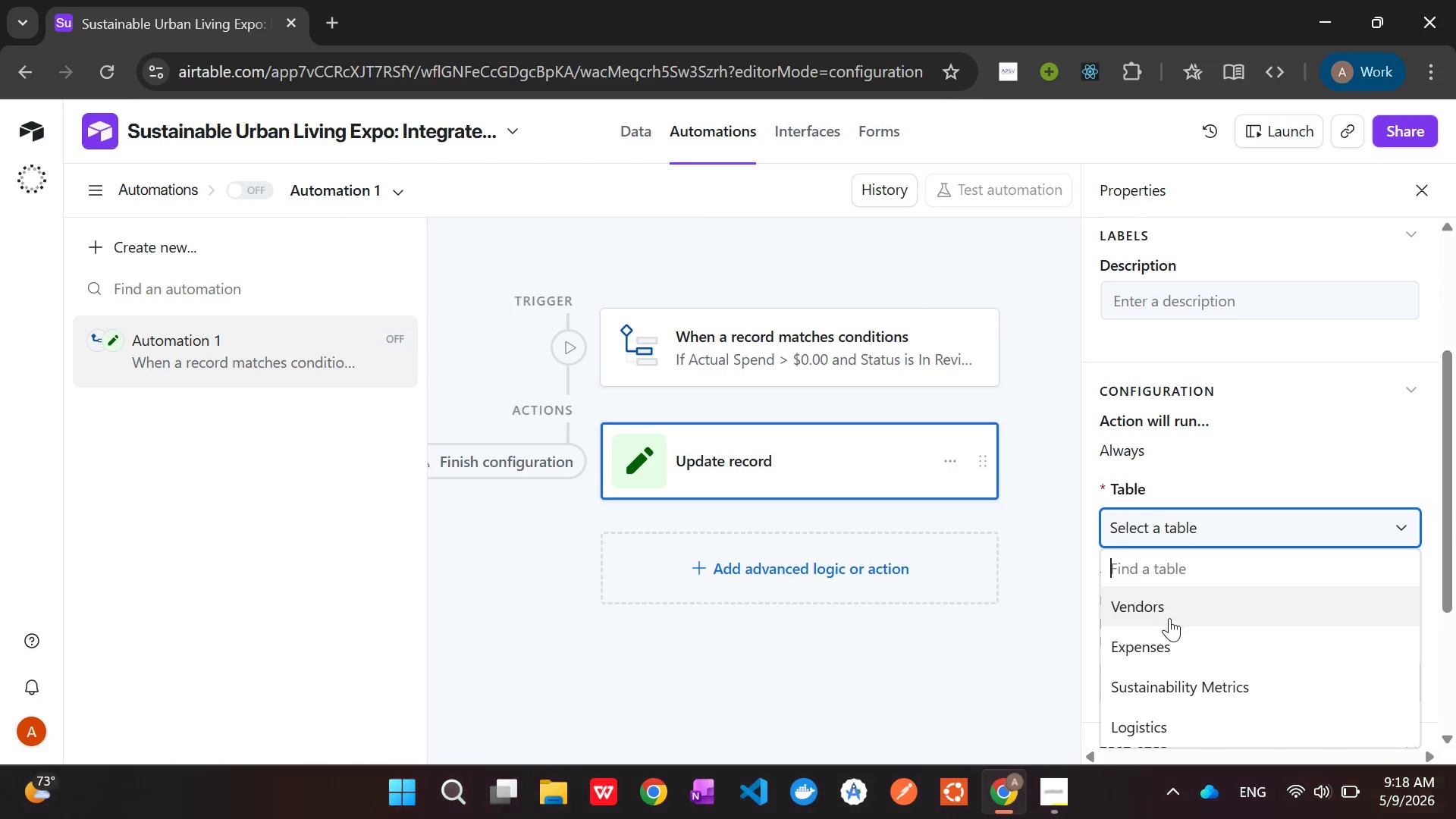 
left_click([1157, 653])
 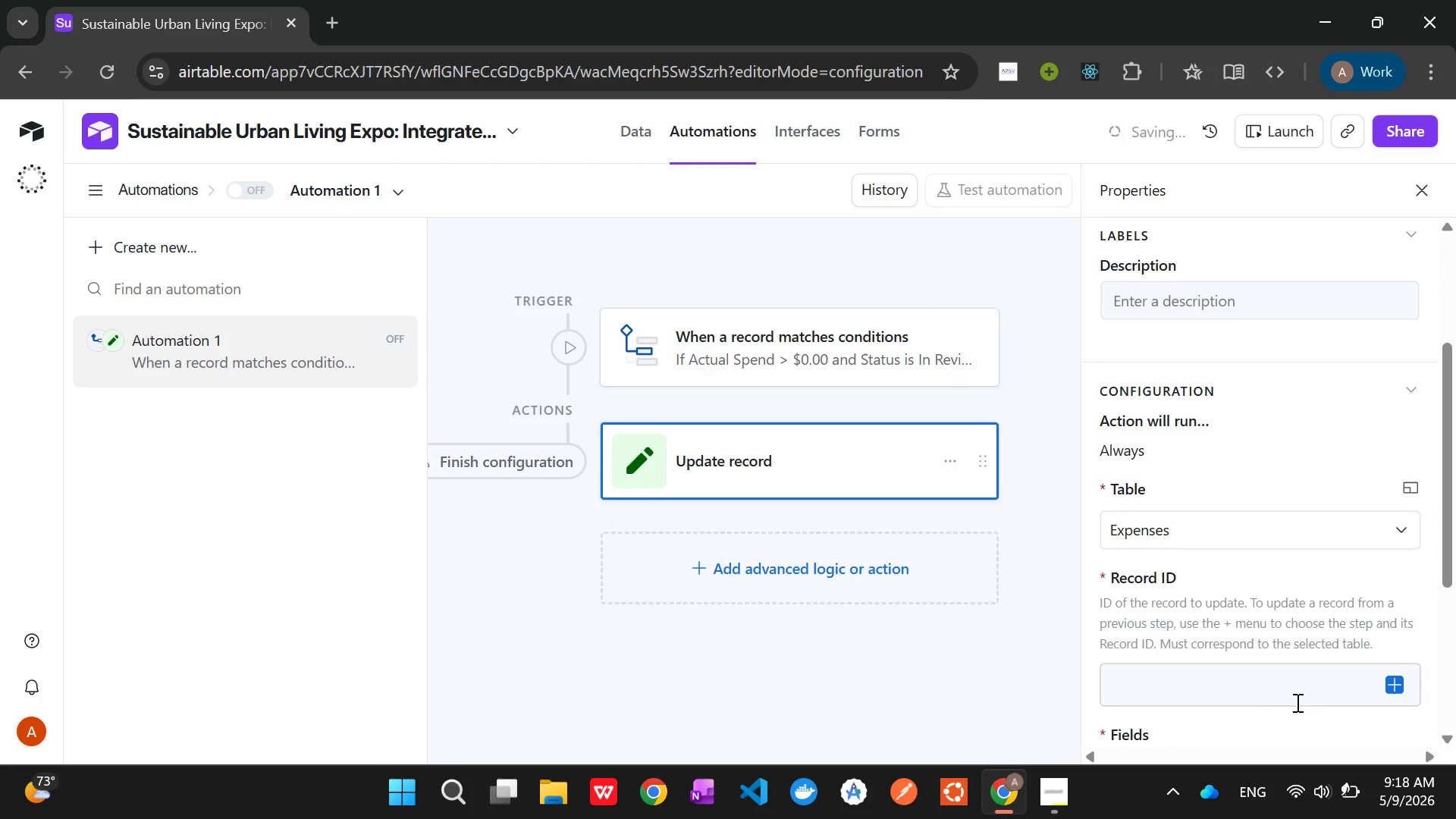 
mouse_move([1338, 772])
 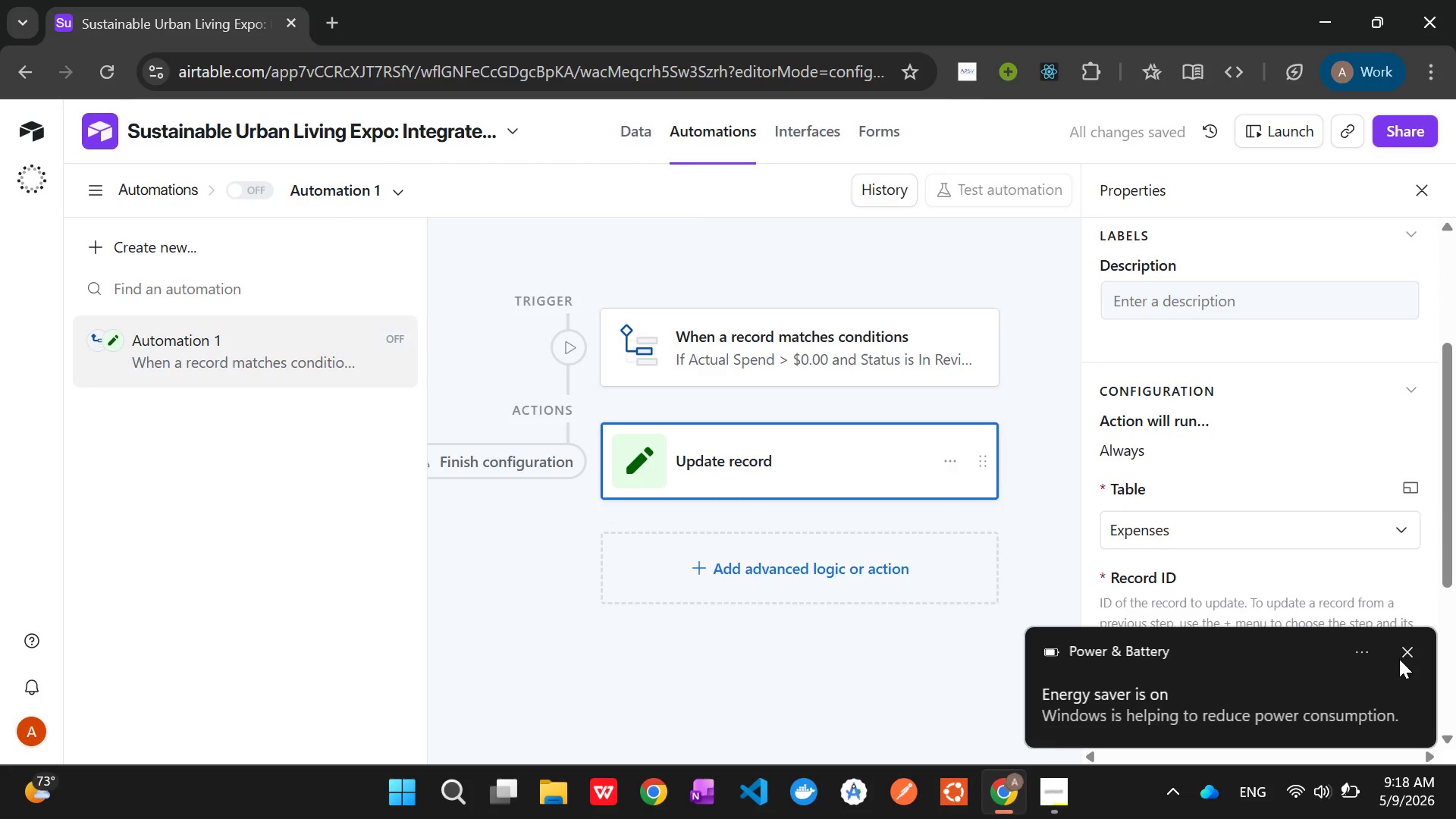 
left_click([1404, 653])
 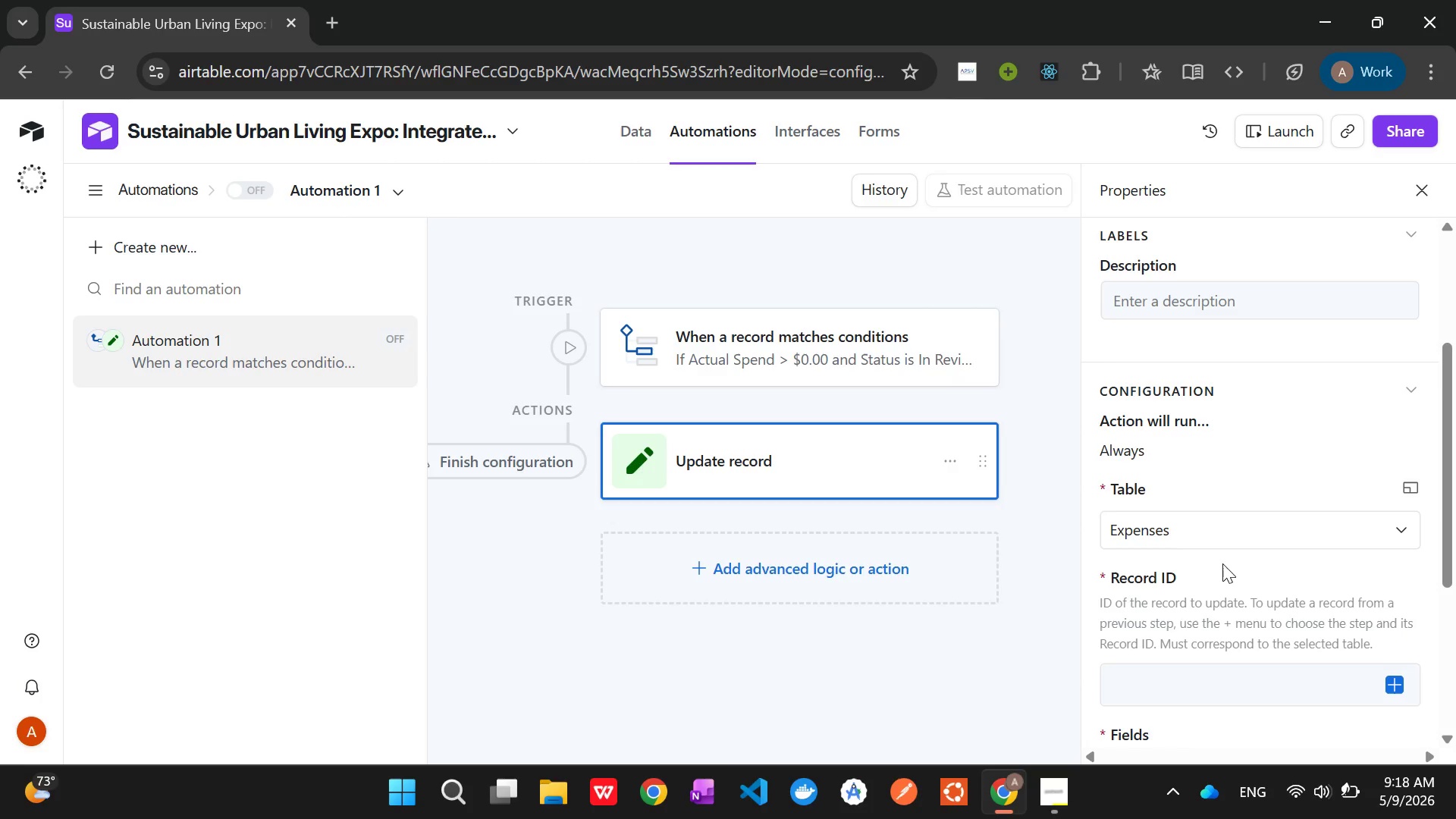 
wait(18.59)
 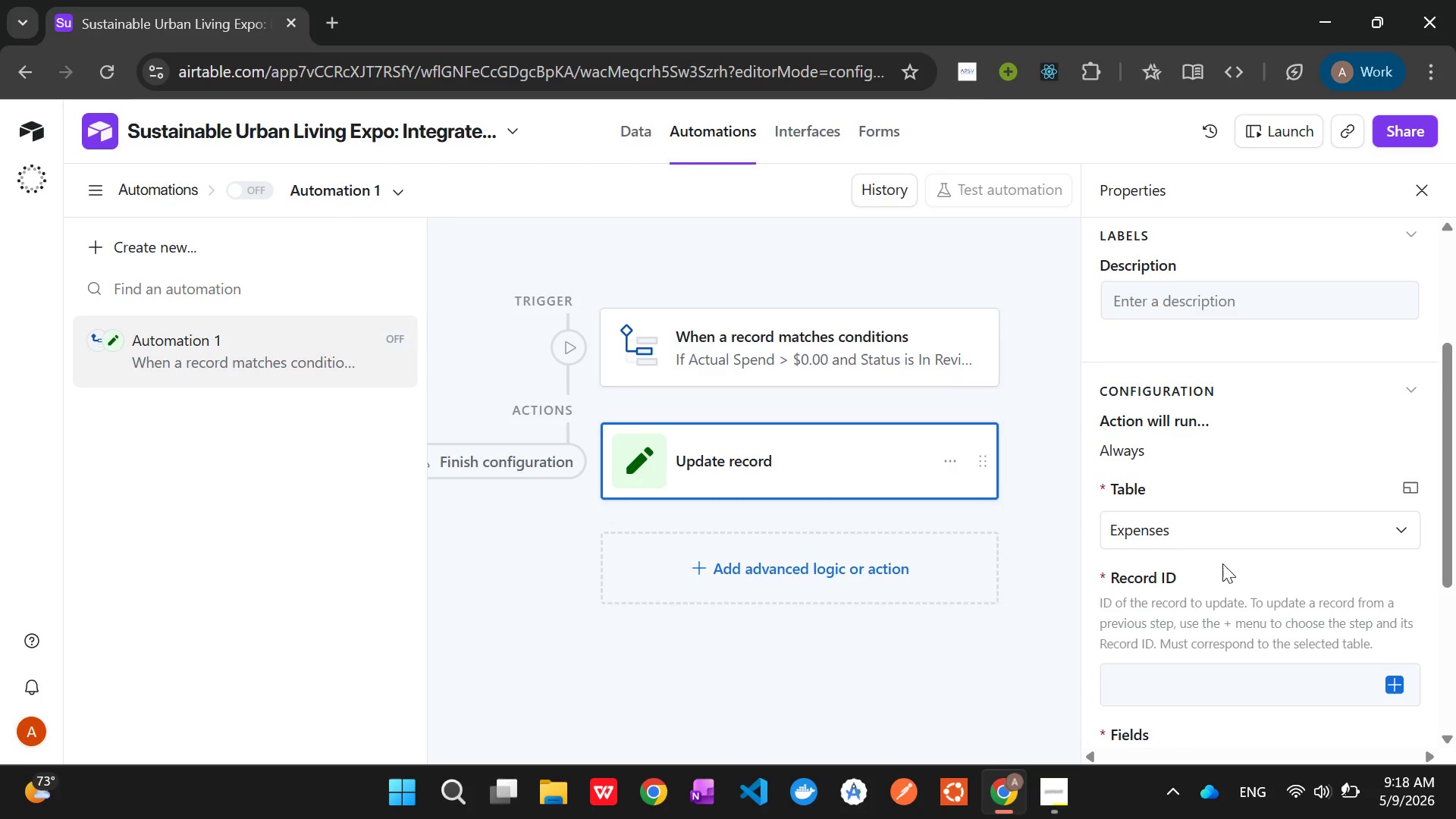 
scroll: coordinate [1263, 592], scroll_direction: down, amount: 2.0
 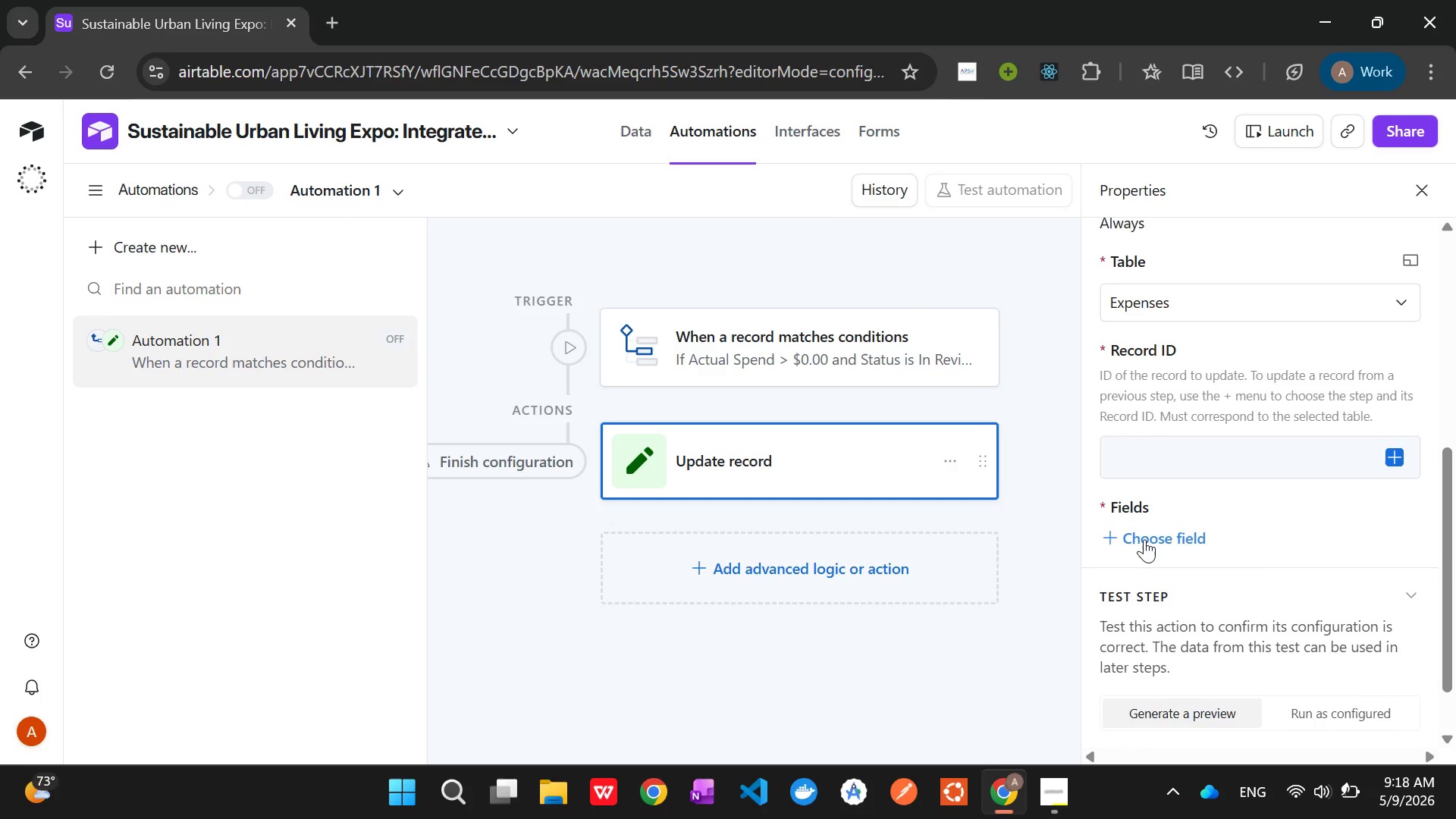 
left_click([1144, 539])
 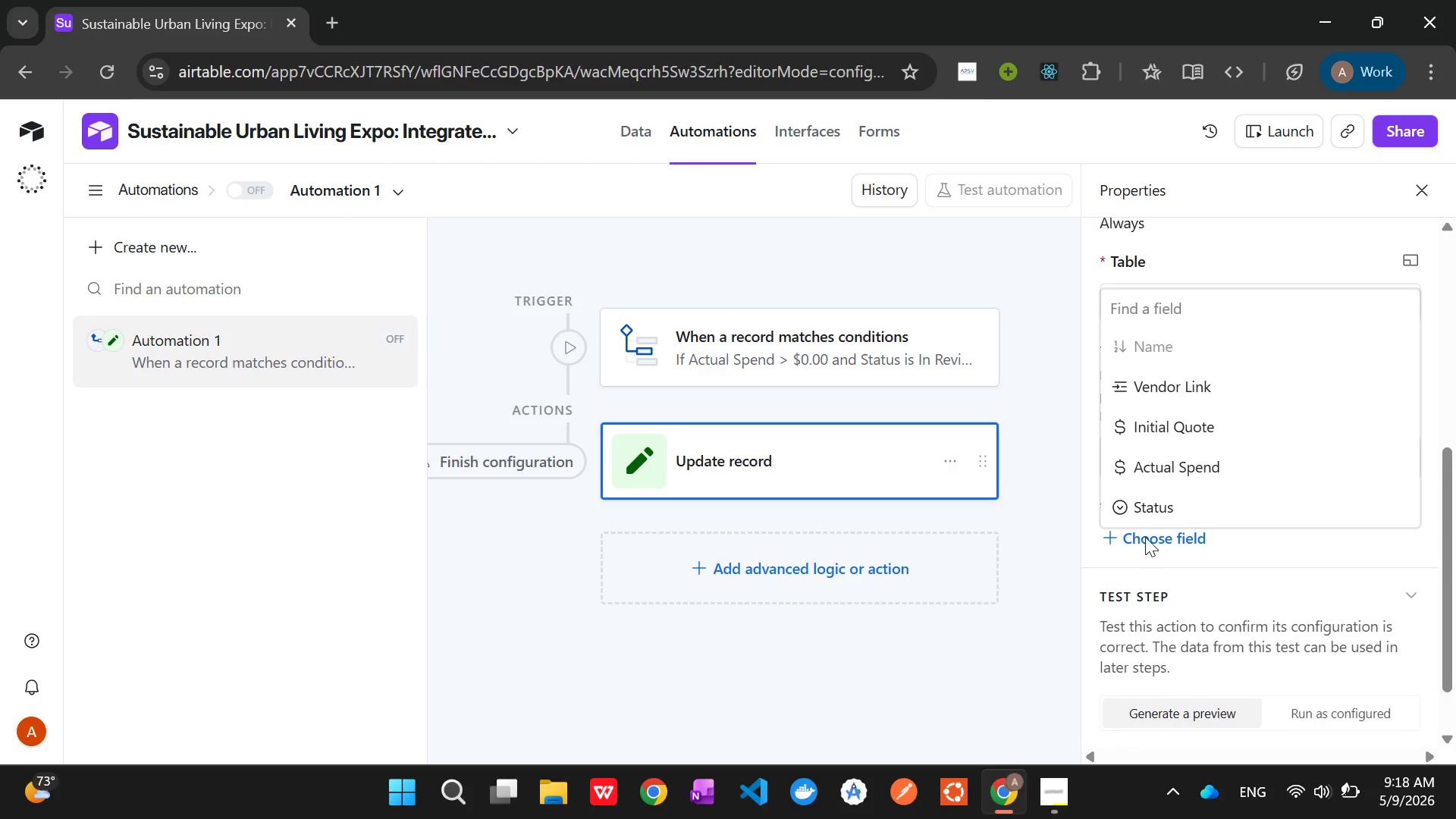 
left_click([1154, 511])
 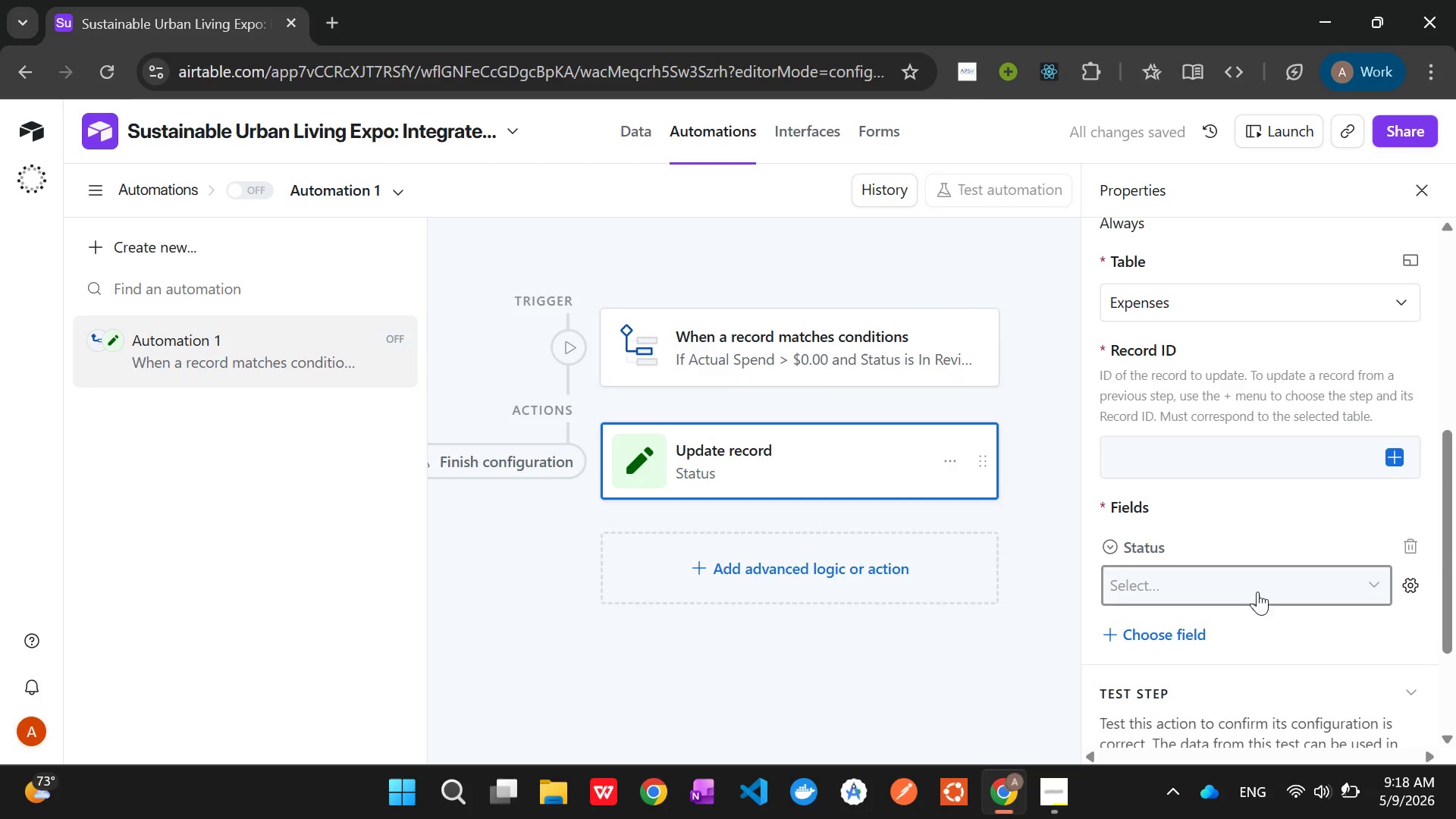 
left_click([1190, 583])
 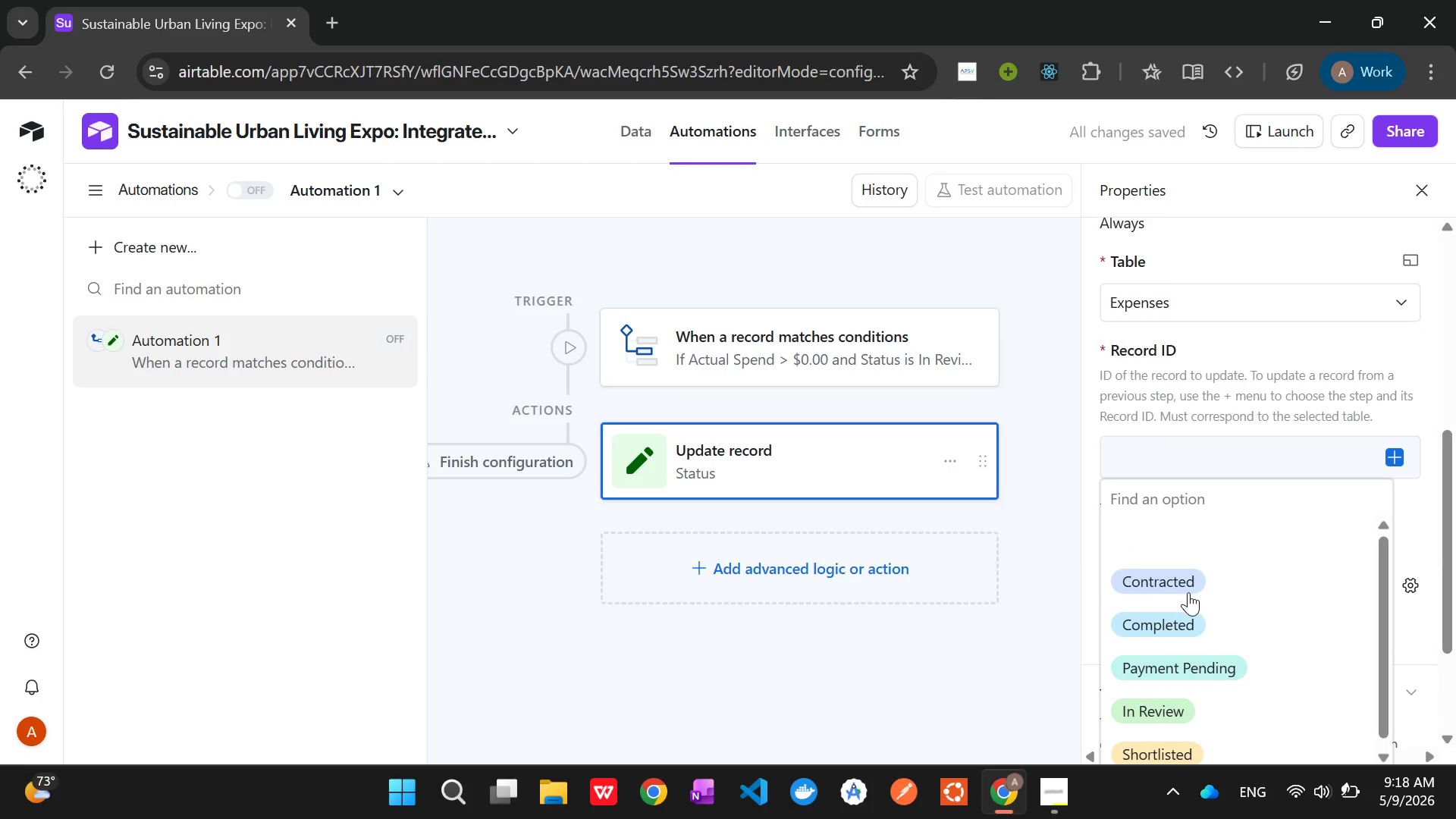 
left_click([1185, 586])
 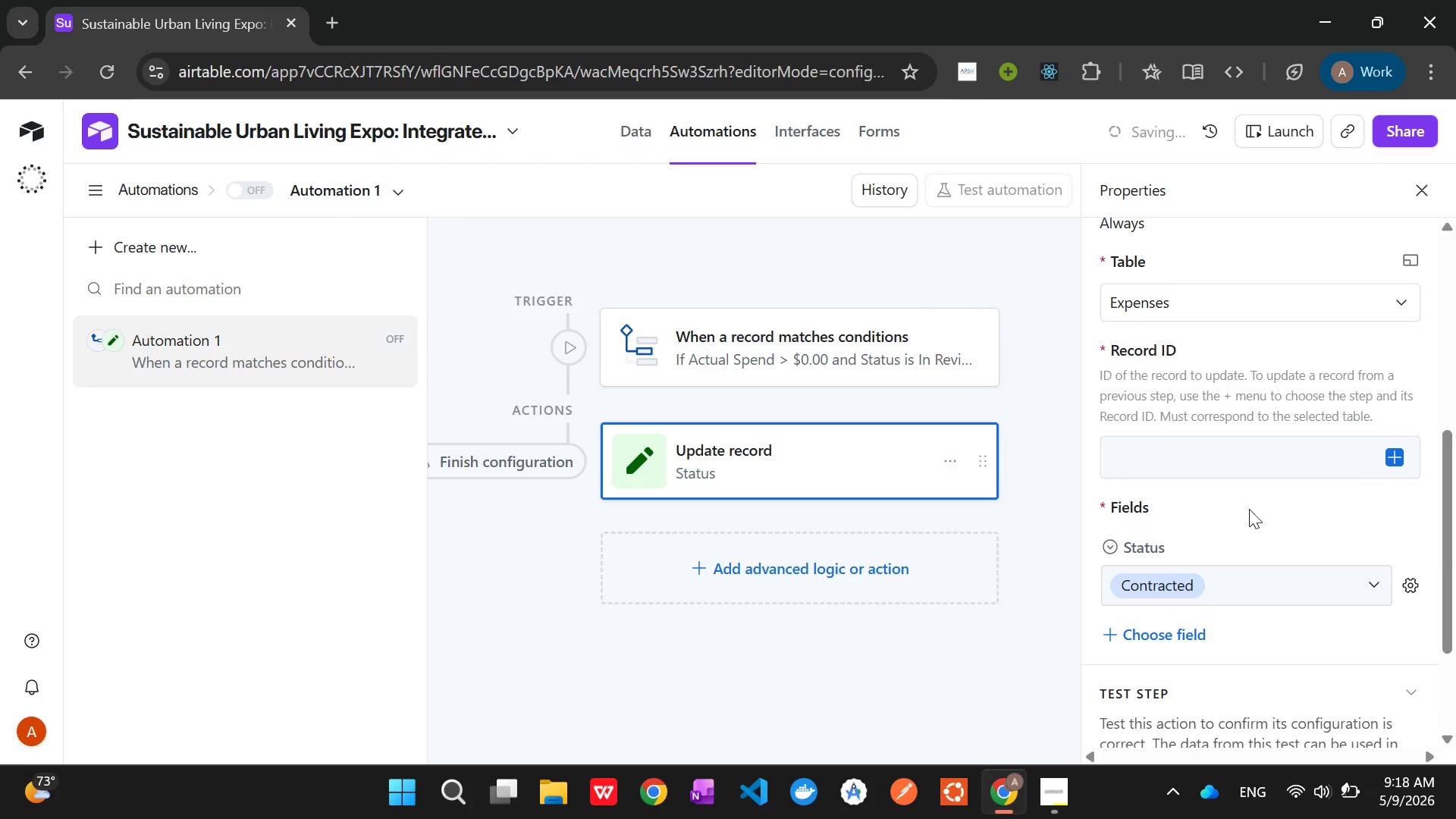 
scroll: coordinate [1246, 537], scroll_direction: down, amount: 2.0
 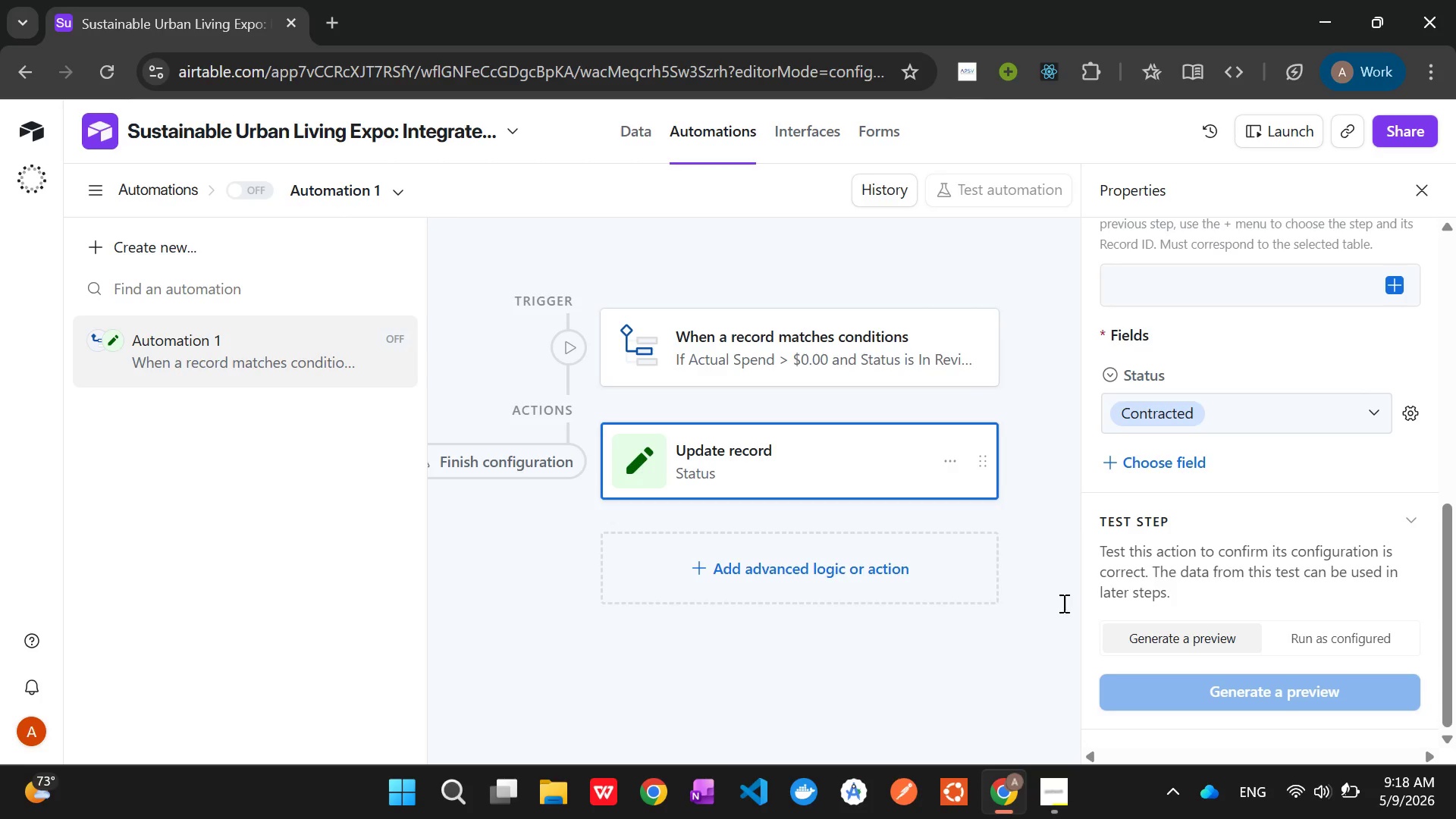 
wait(6.3)
 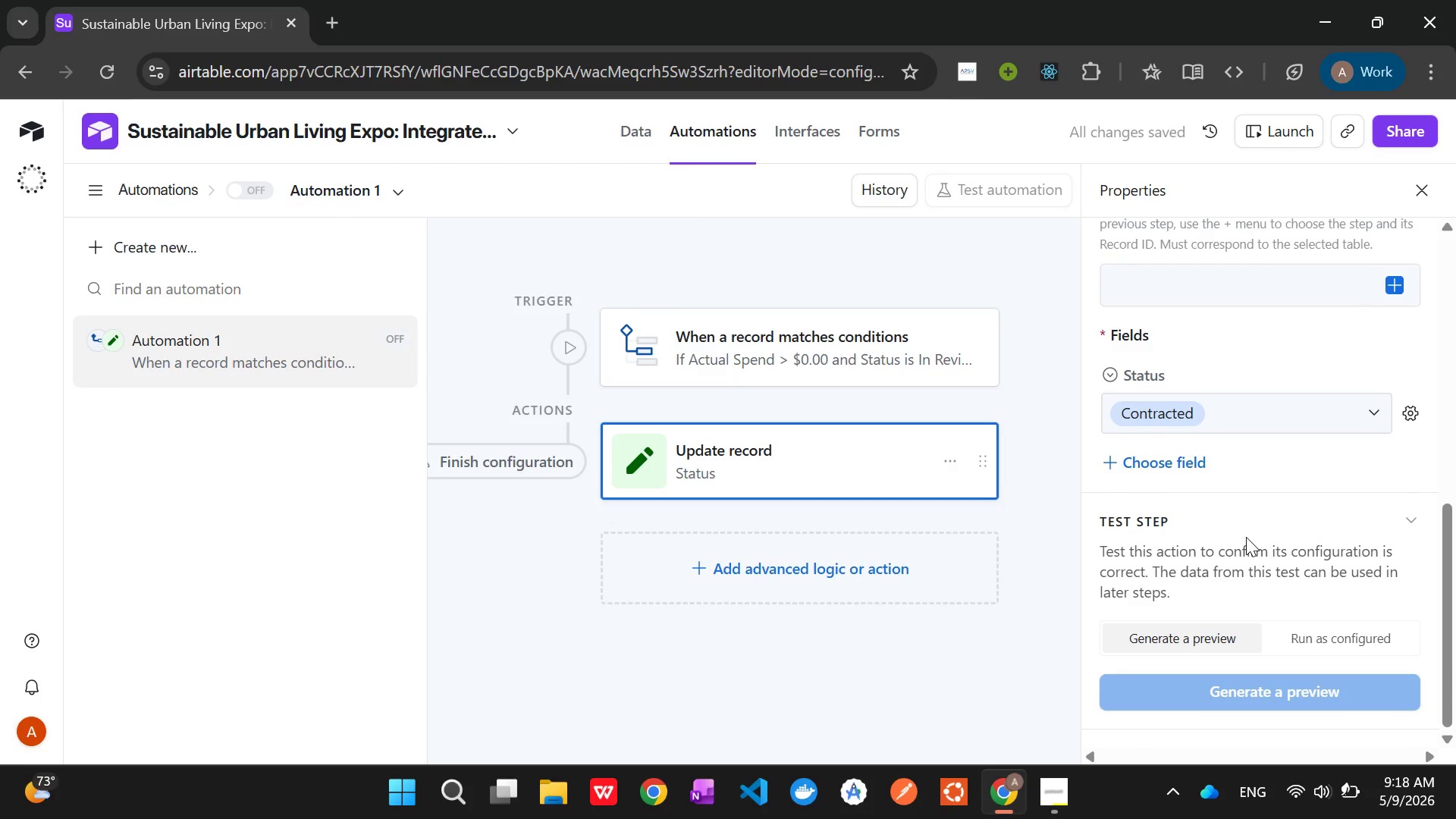 
left_click([792, 344])
 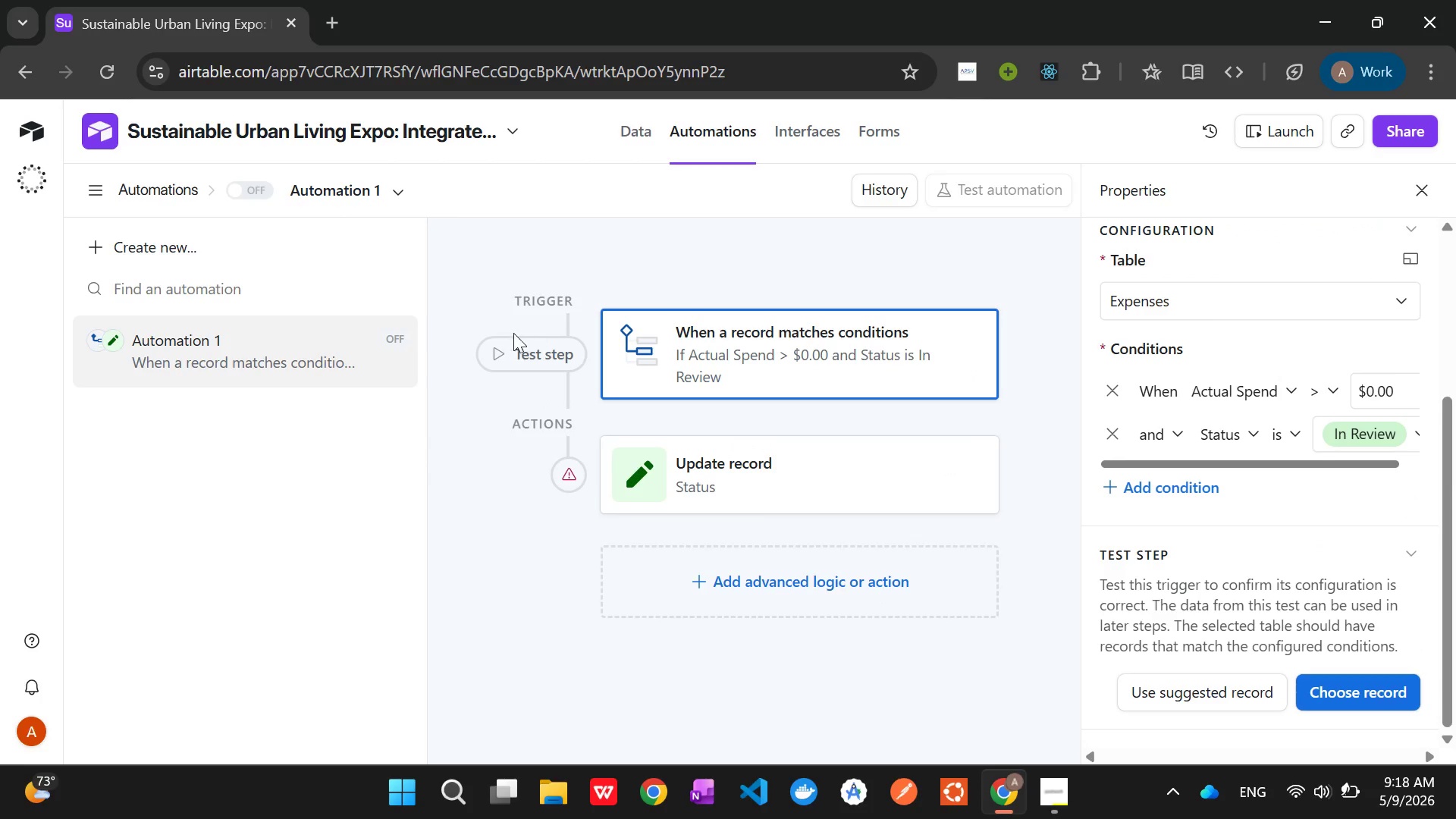 
left_click([522, 356])
 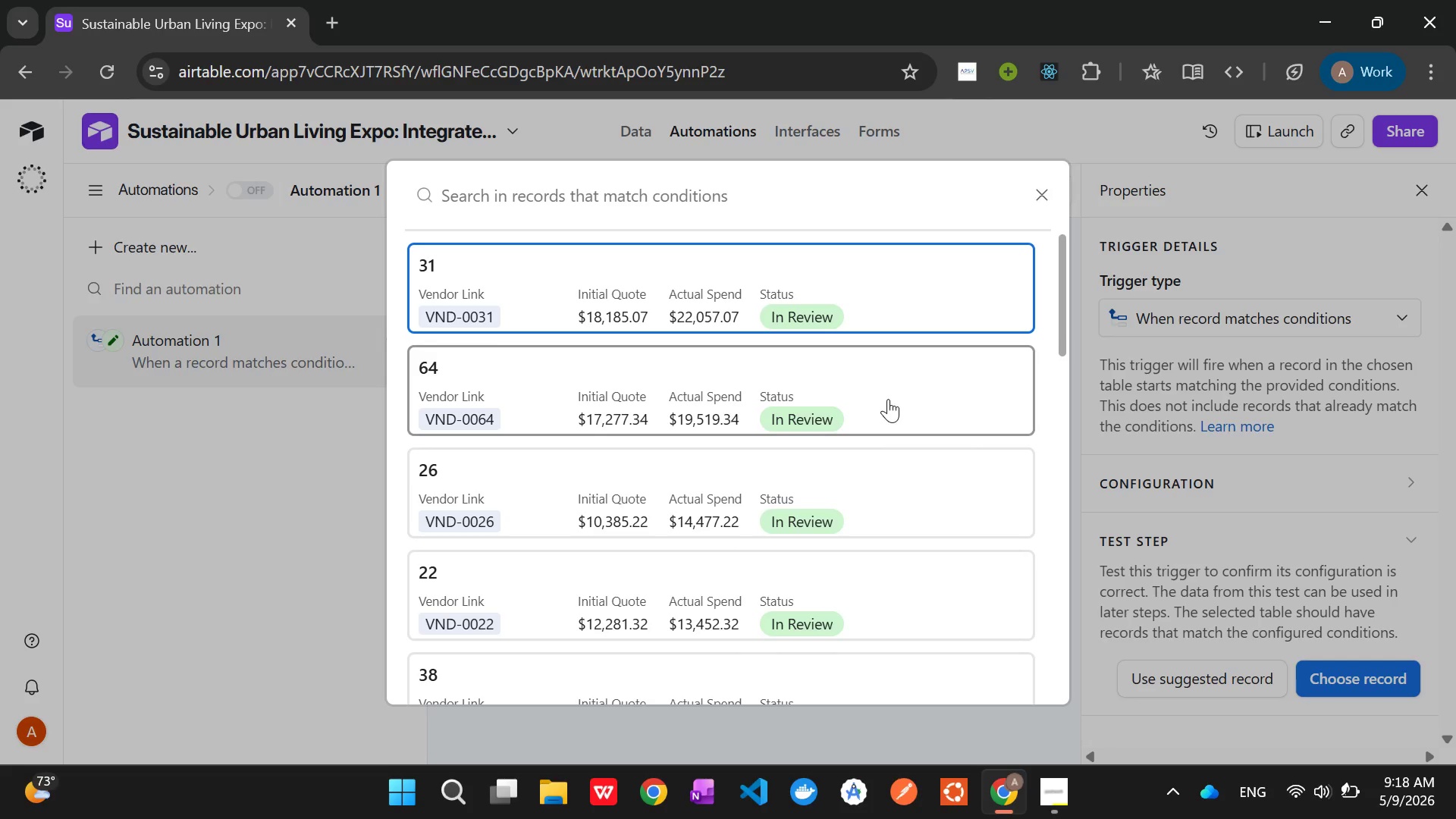 
left_click([792, 307])
 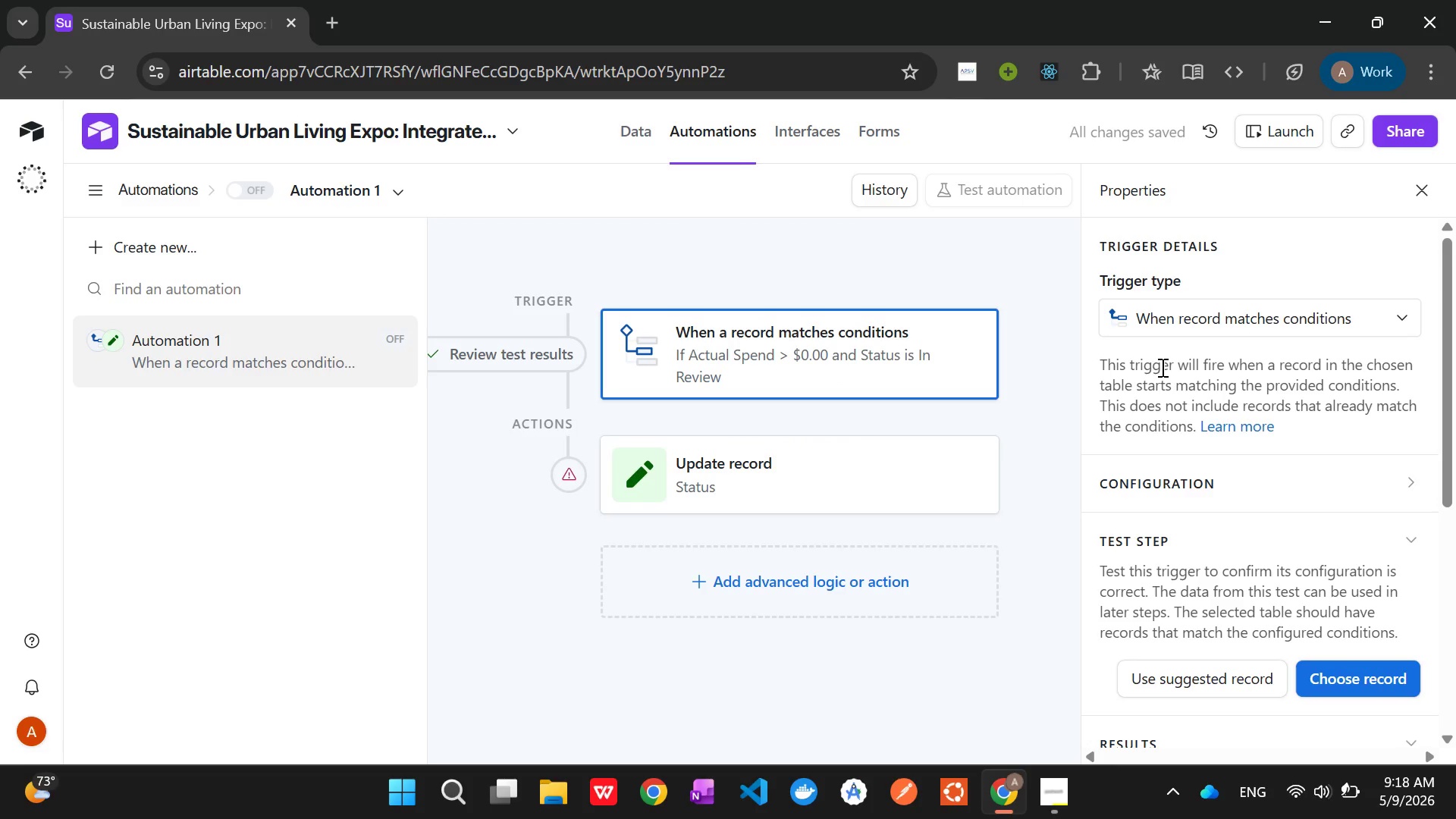 
scroll: coordinate [1163, 367], scroll_direction: down, amount: 2.0
 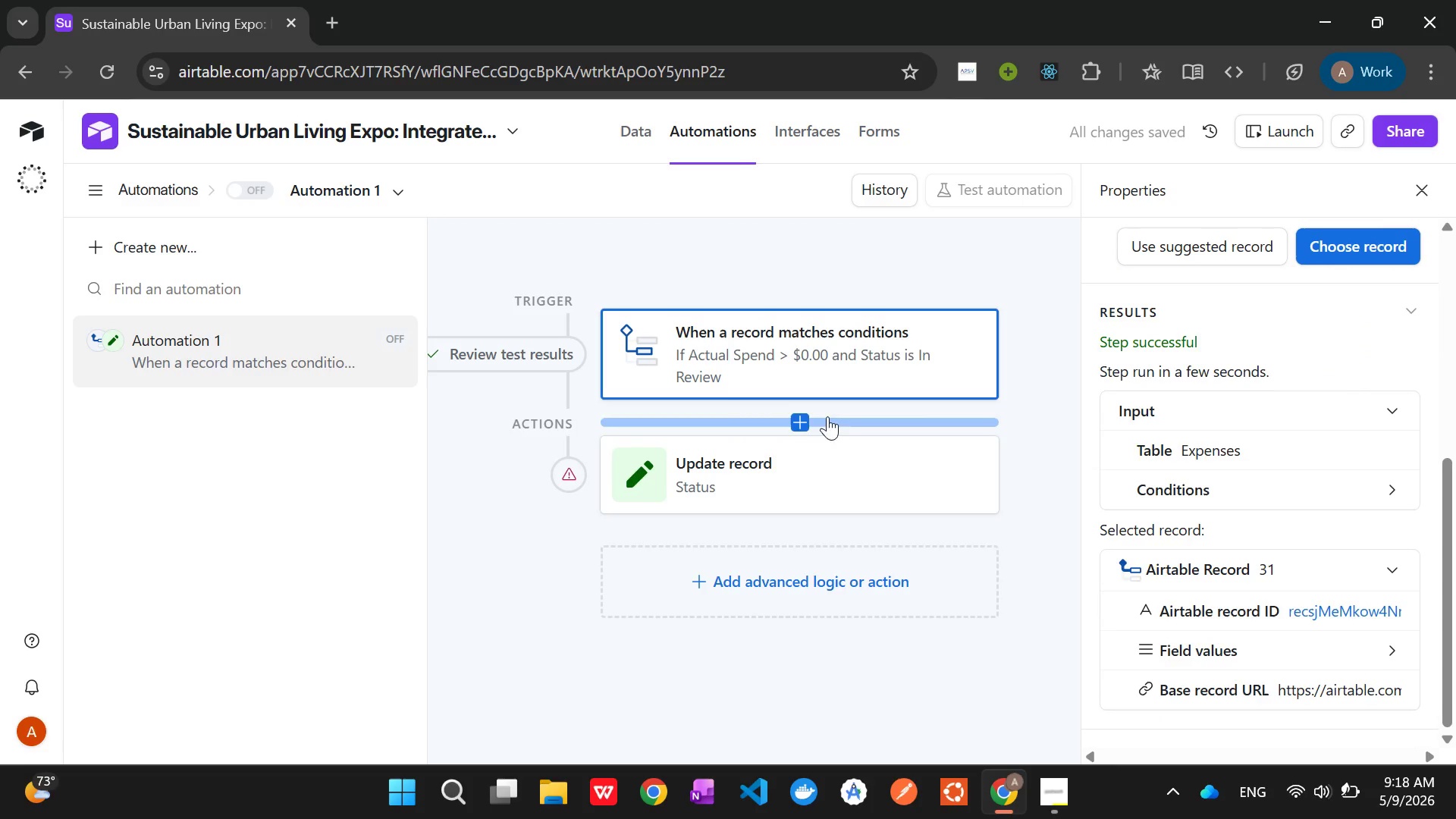 
left_click([740, 475])
 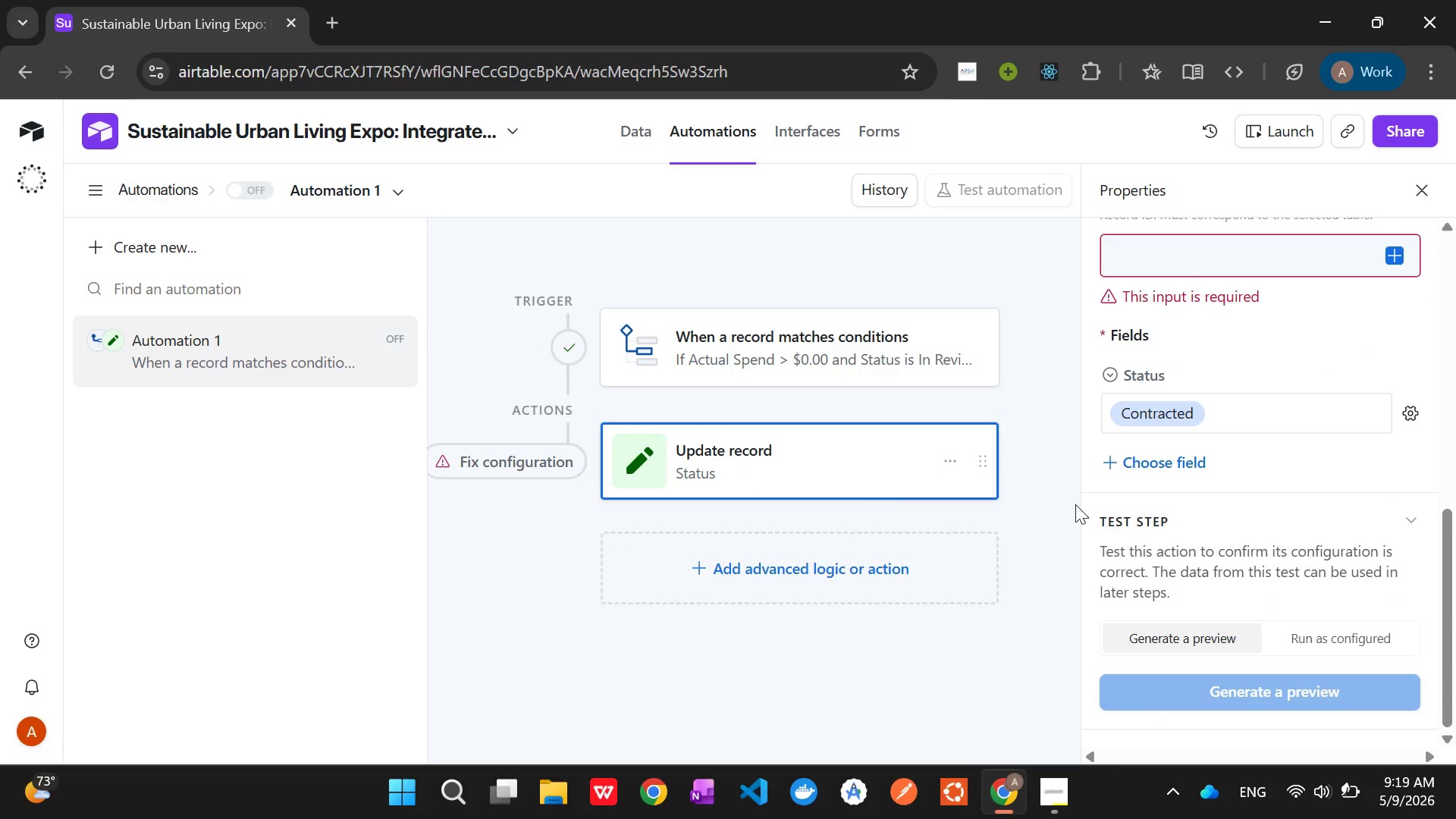 
scroll: coordinate [1182, 526], scroll_direction: down, amount: 5.0
 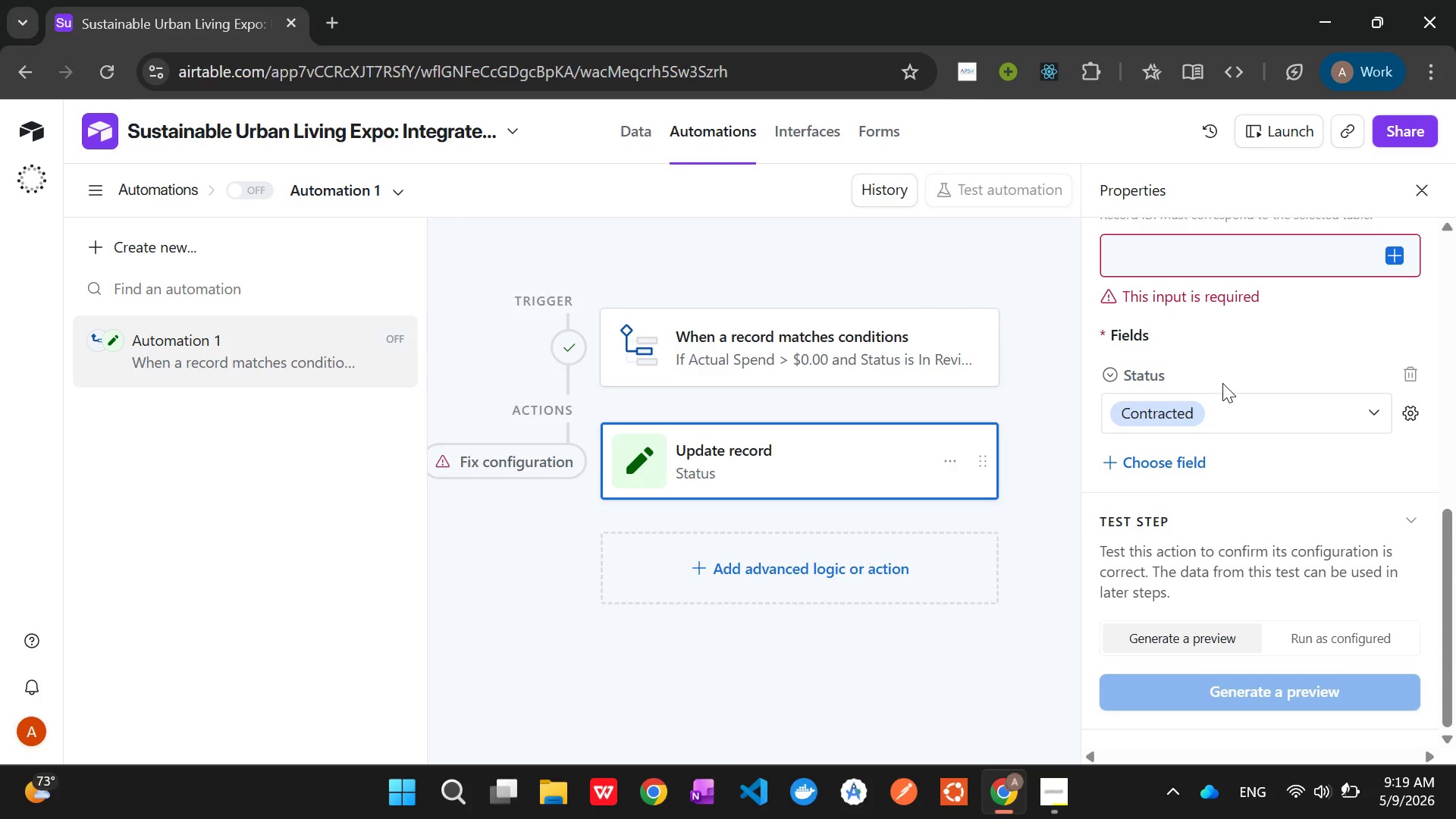 
scroll: coordinate [1222, 383], scroll_direction: up, amount: 1.0
 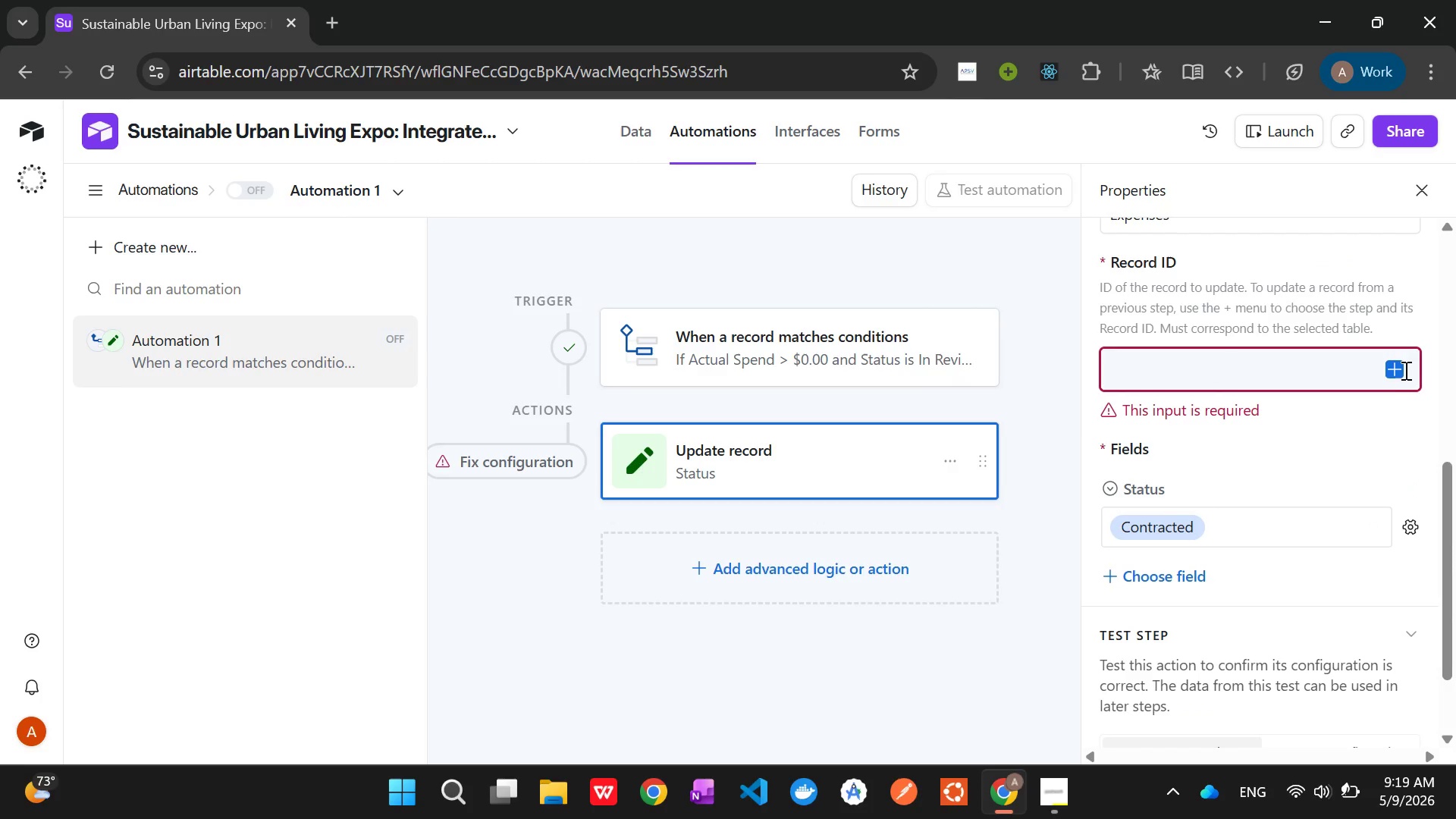 
left_click([1397, 368])
 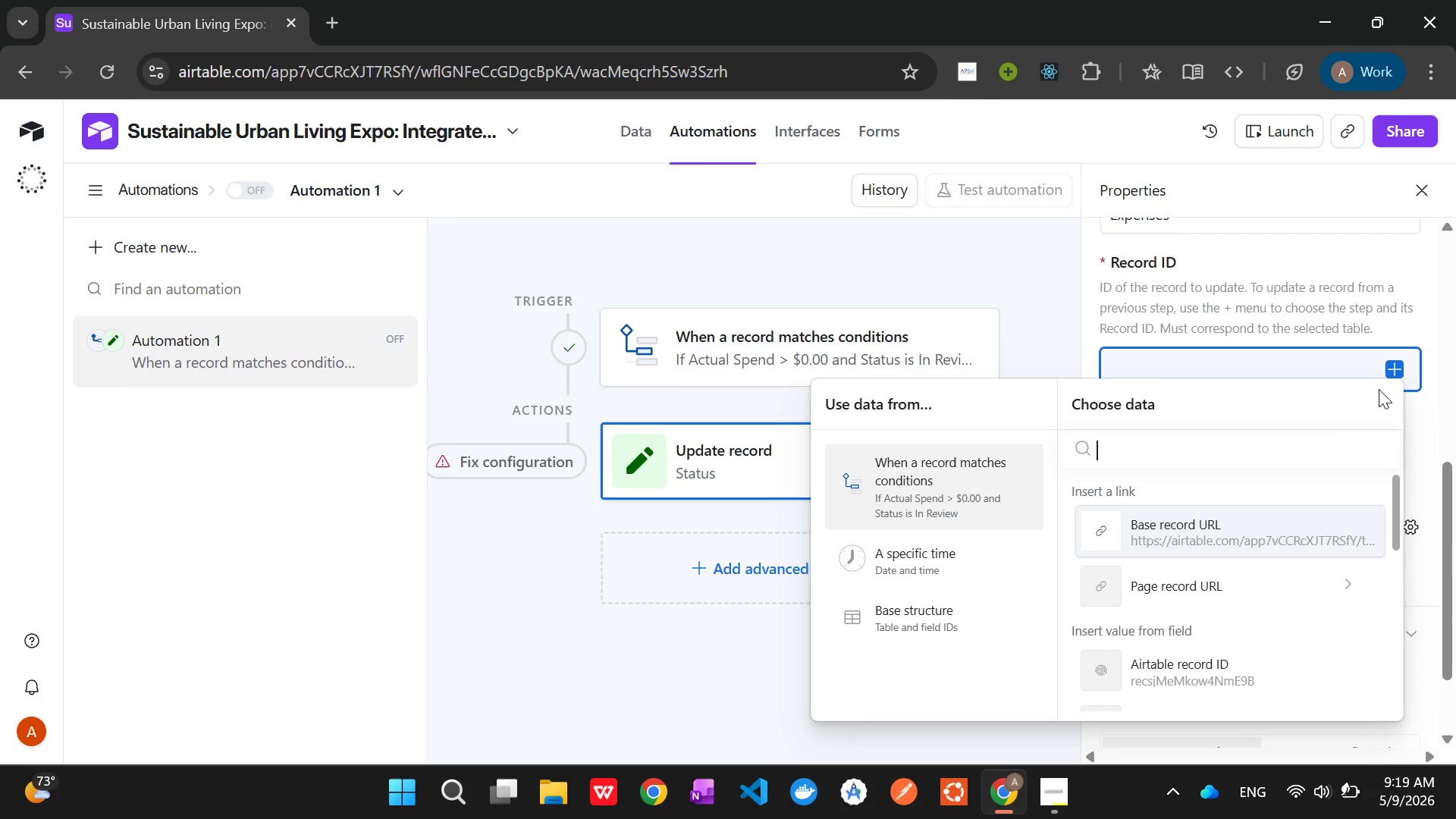 
wait(5.11)
 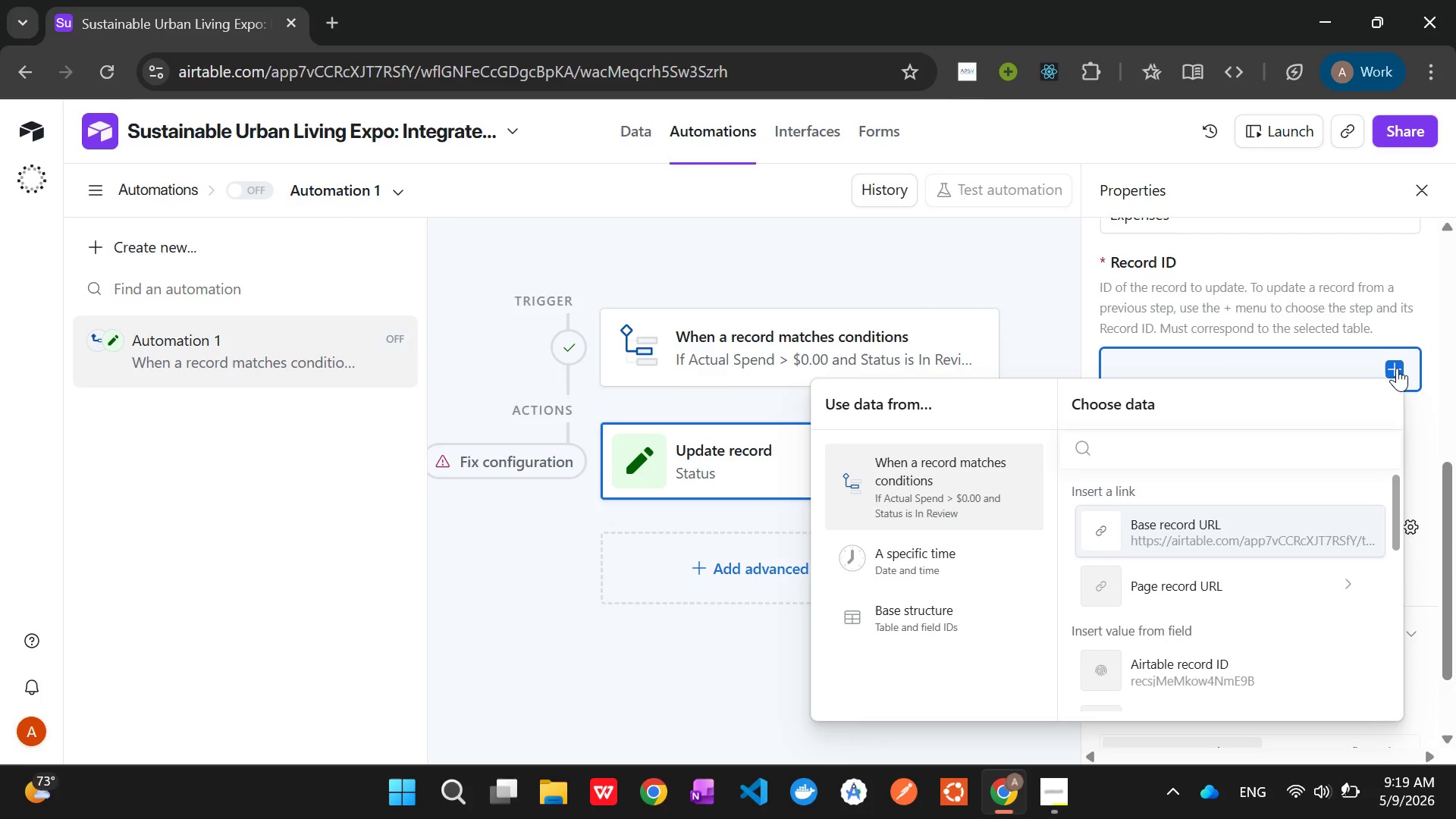 
scroll: coordinate [1186, 602], scroll_direction: down, amount: 2.0
 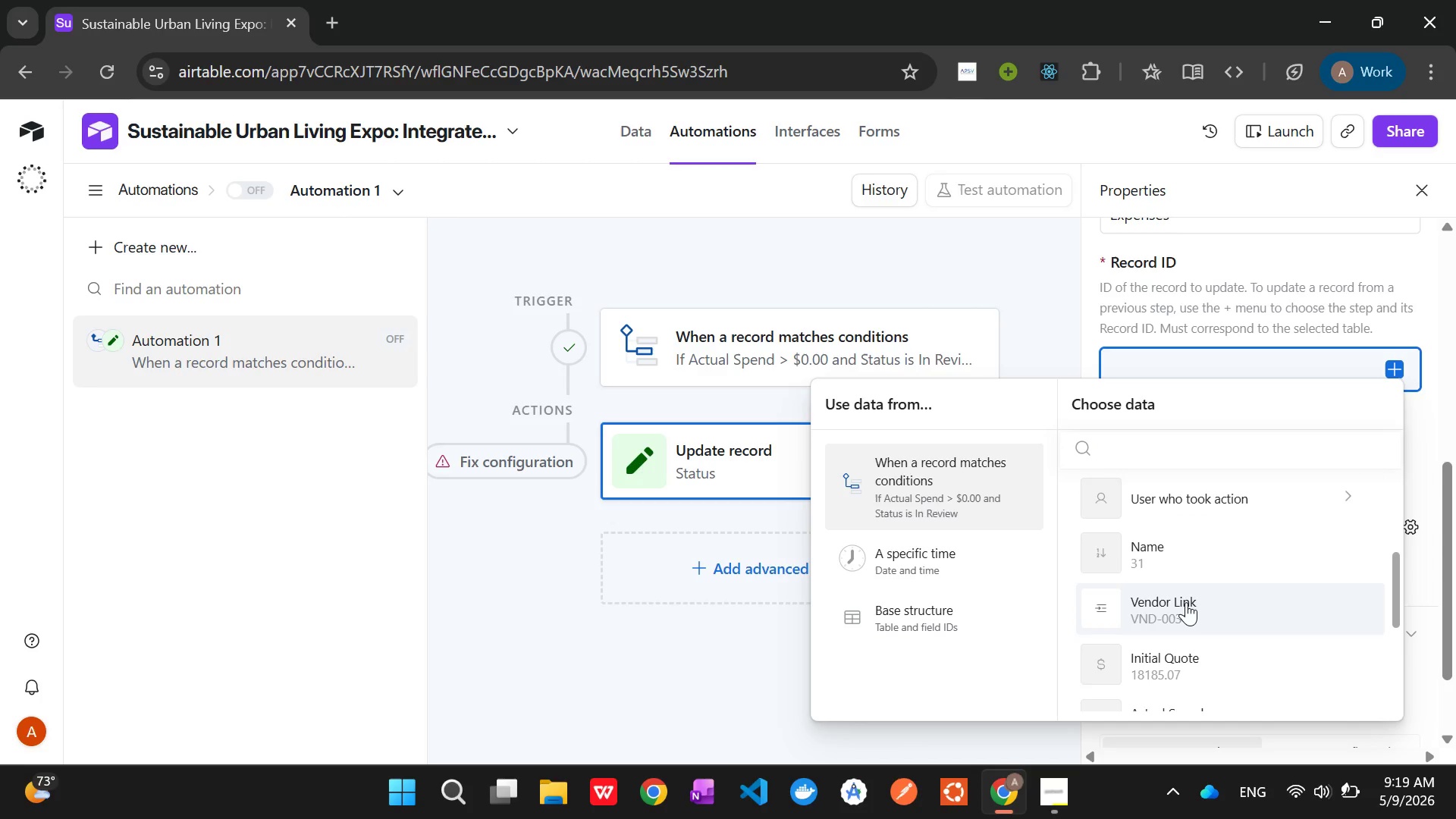 
scroll: coordinate [1186, 602], scroll_direction: up, amount: 1.0
 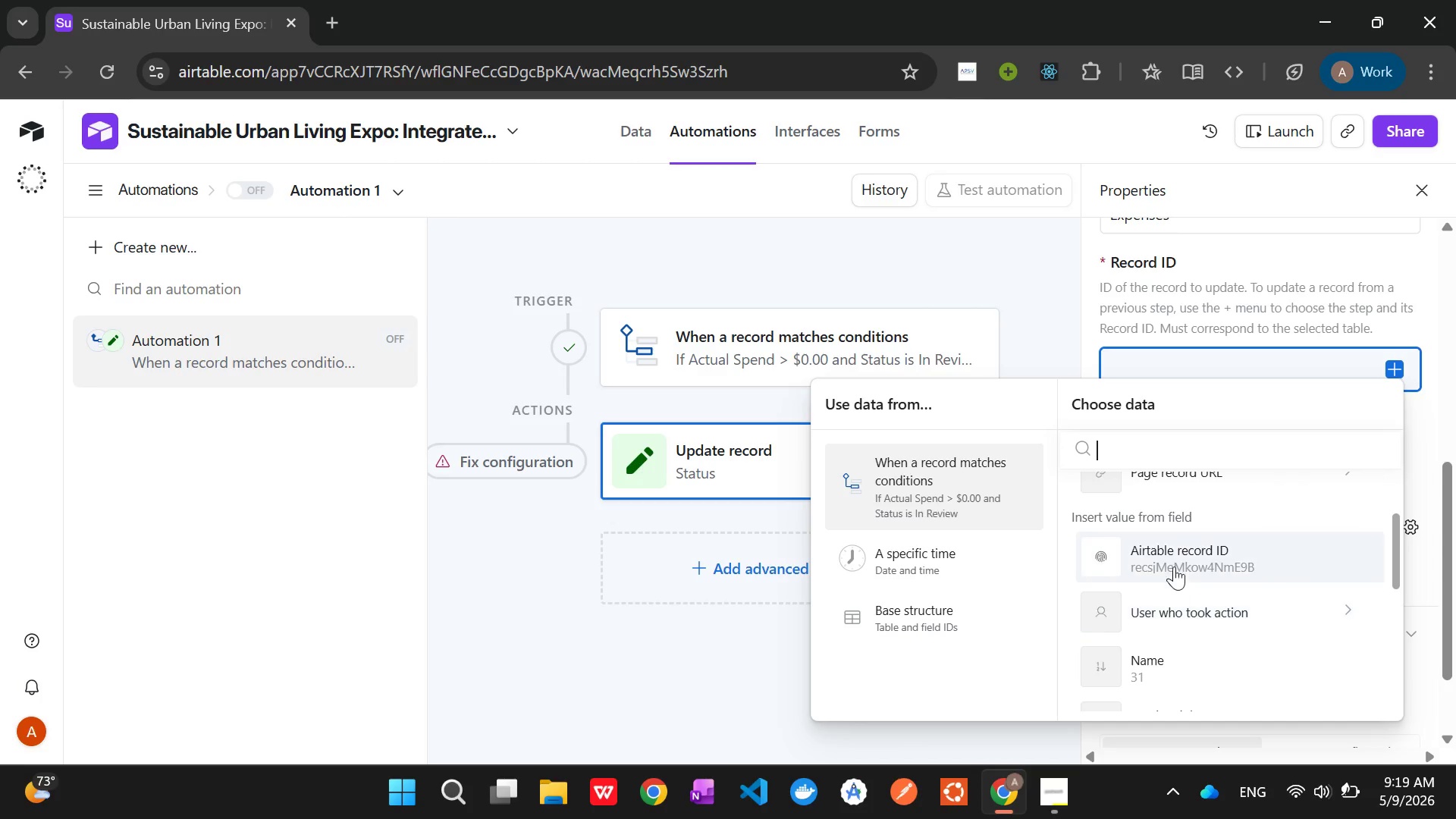 
left_click([1166, 548])
 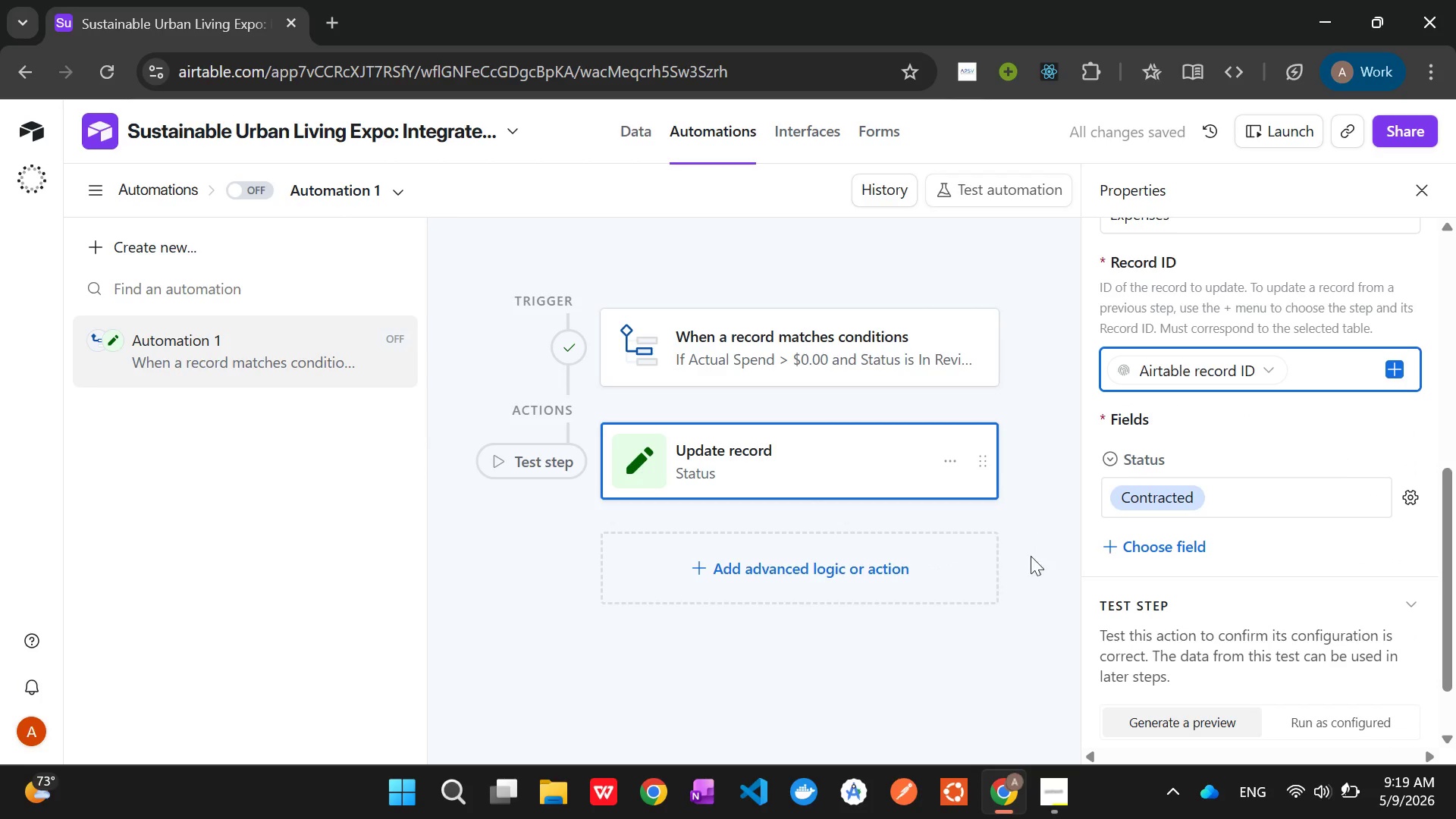 
scroll: coordinate [1178, 551], scroll_direction: down, amount: 6.0
 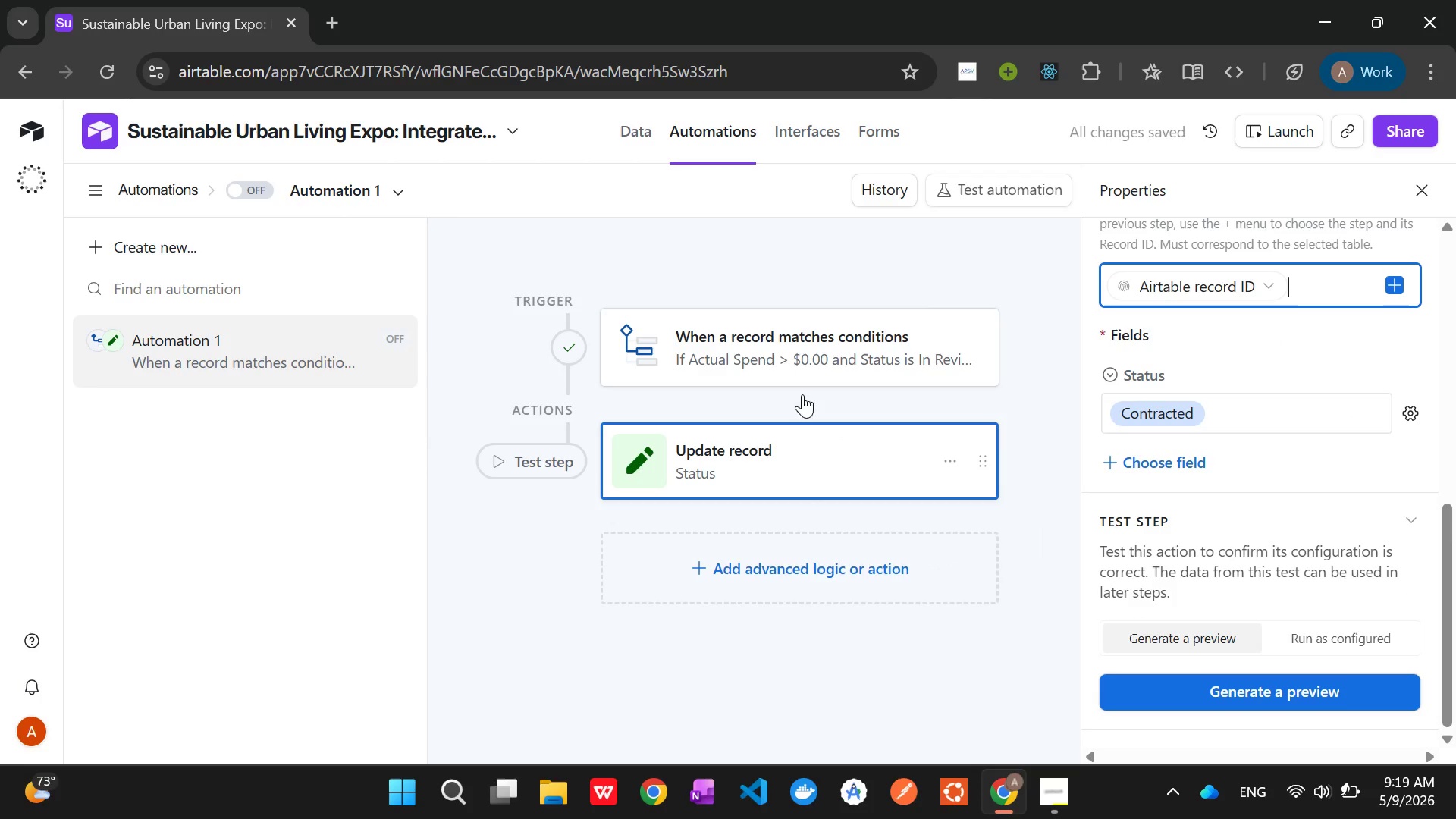 
left_click([772, 351])
 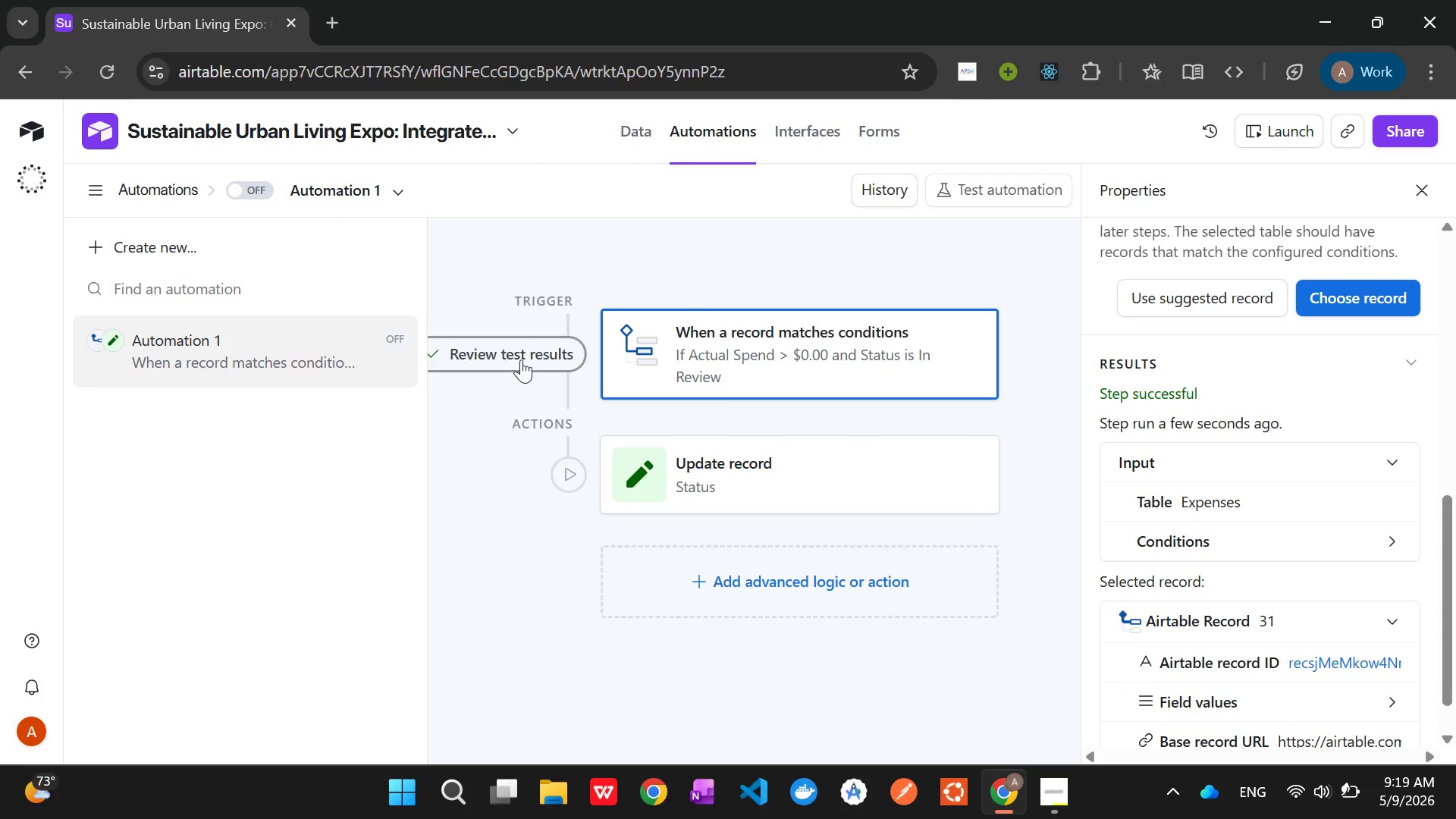 
left_click([522, 360])
 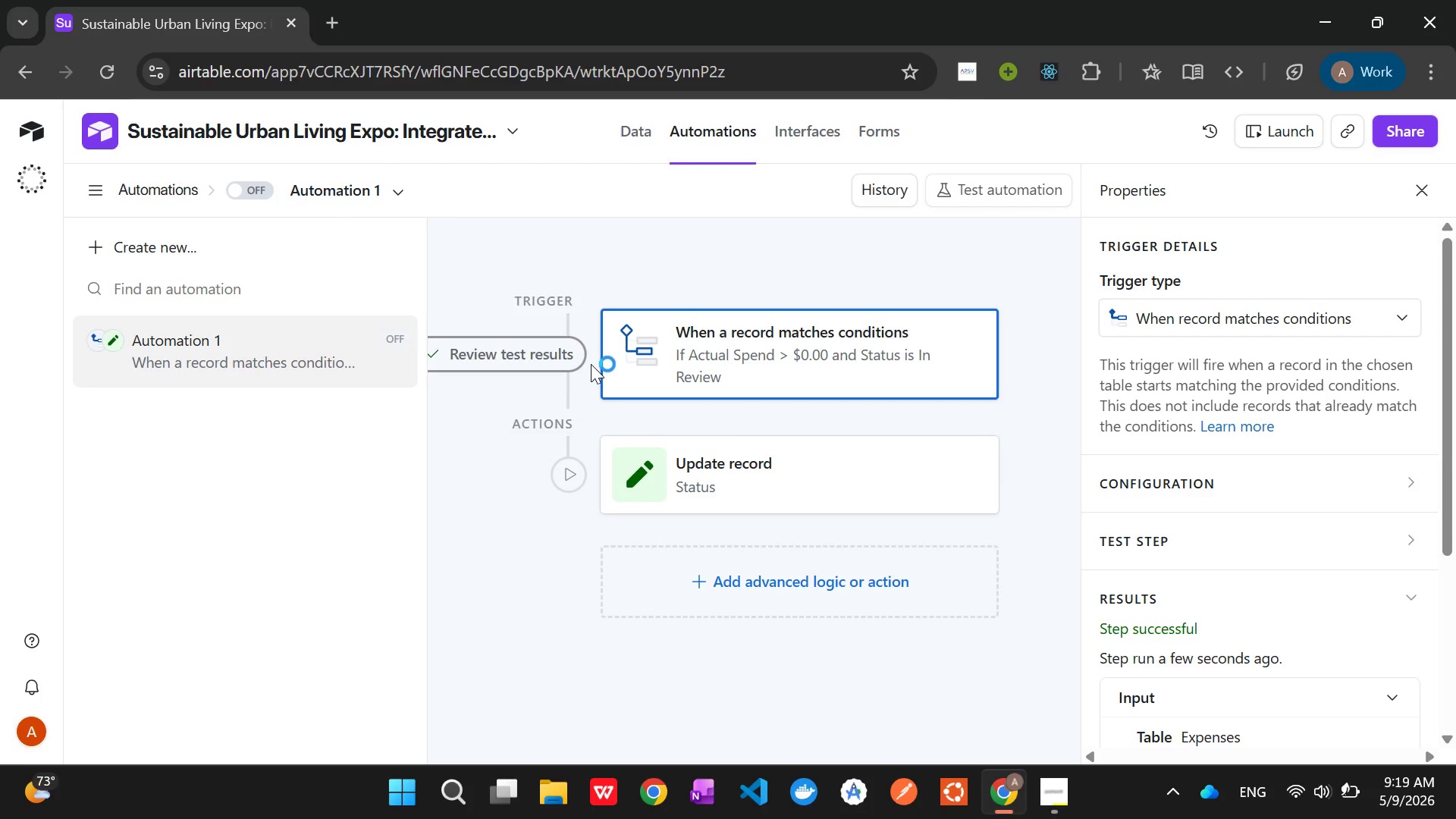 
wait(5.19)
 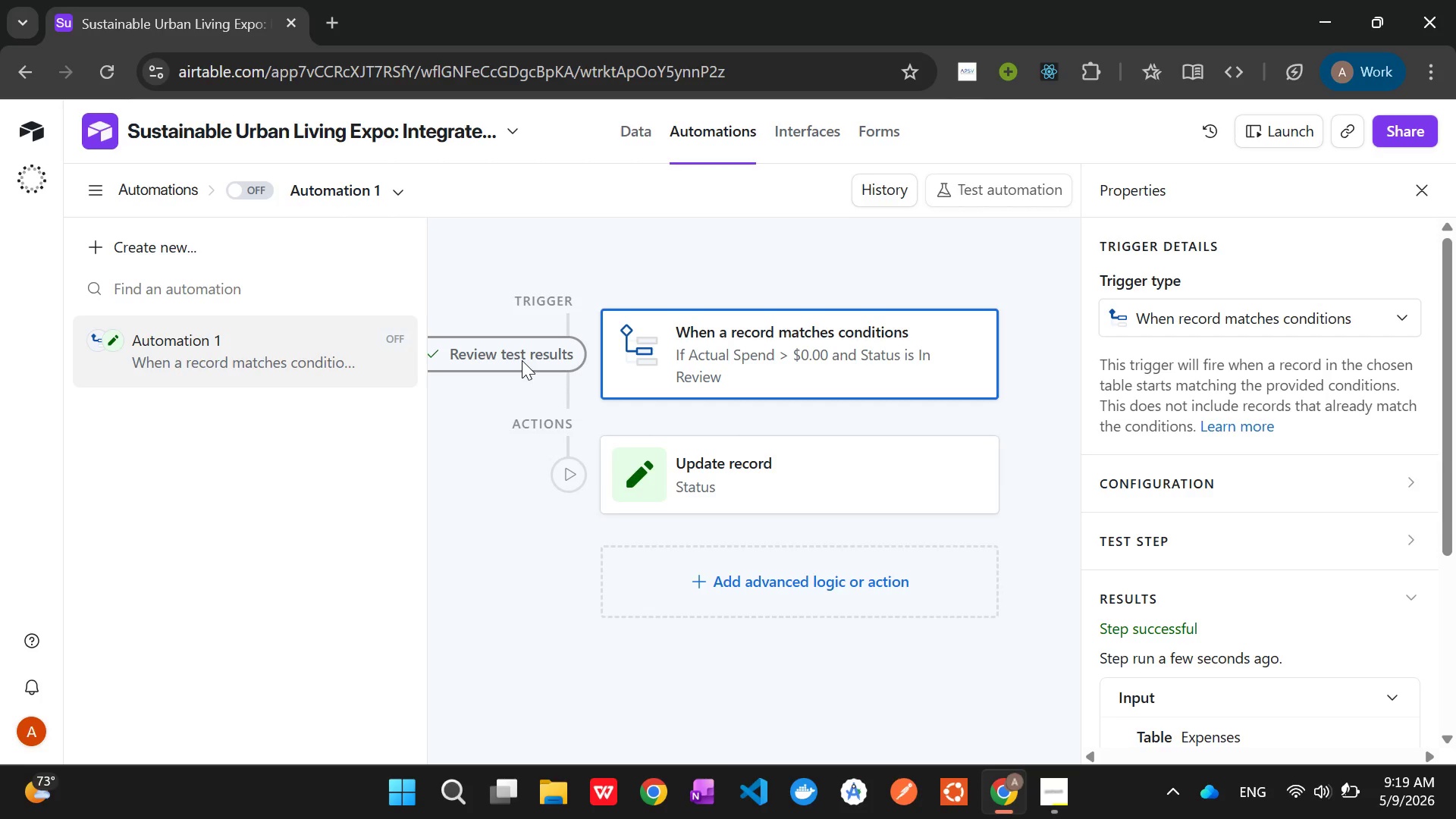 
left_click([525, 356])
 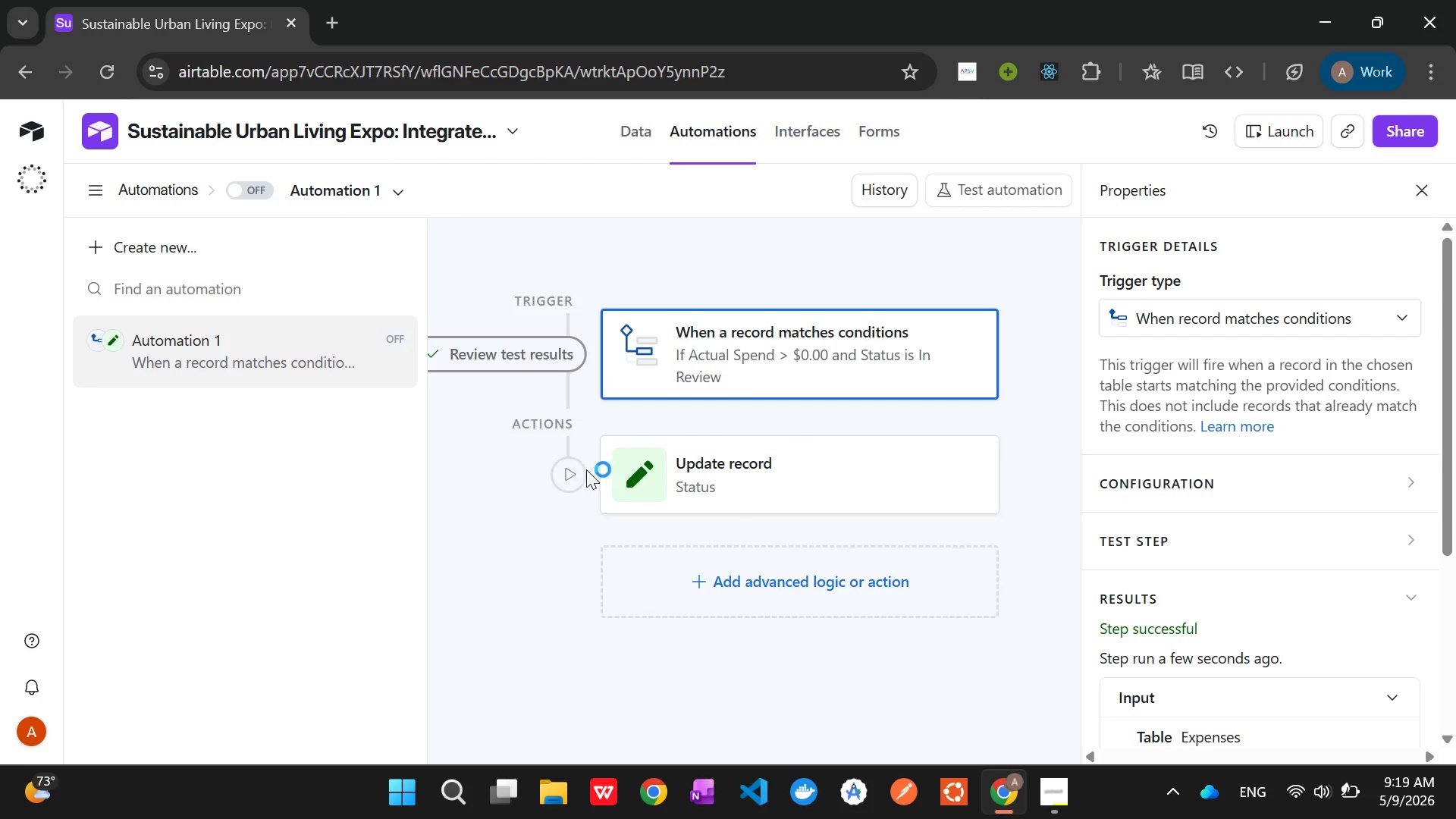 
left_click([579, 474])
 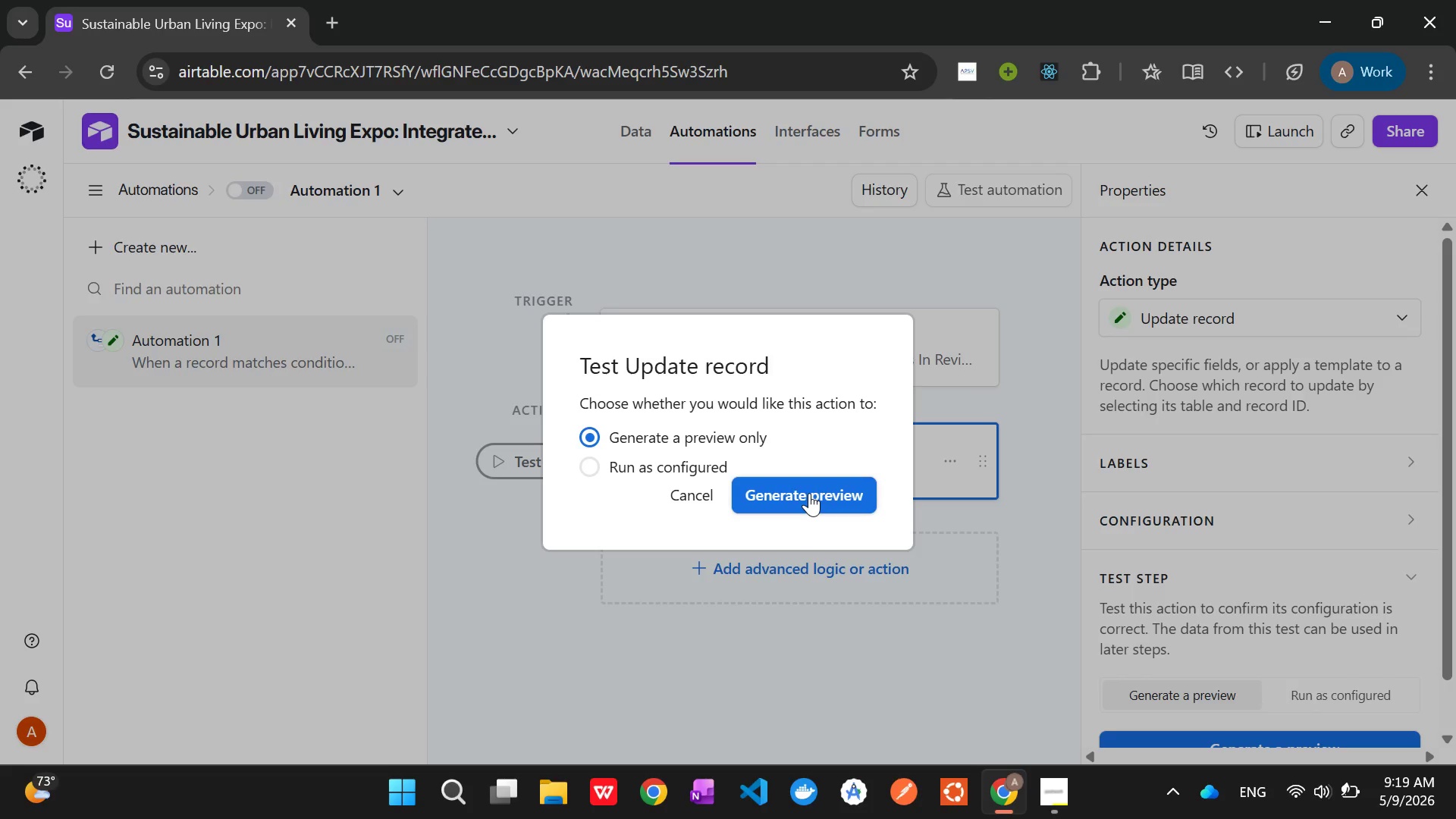 
left_click([809, 493])
 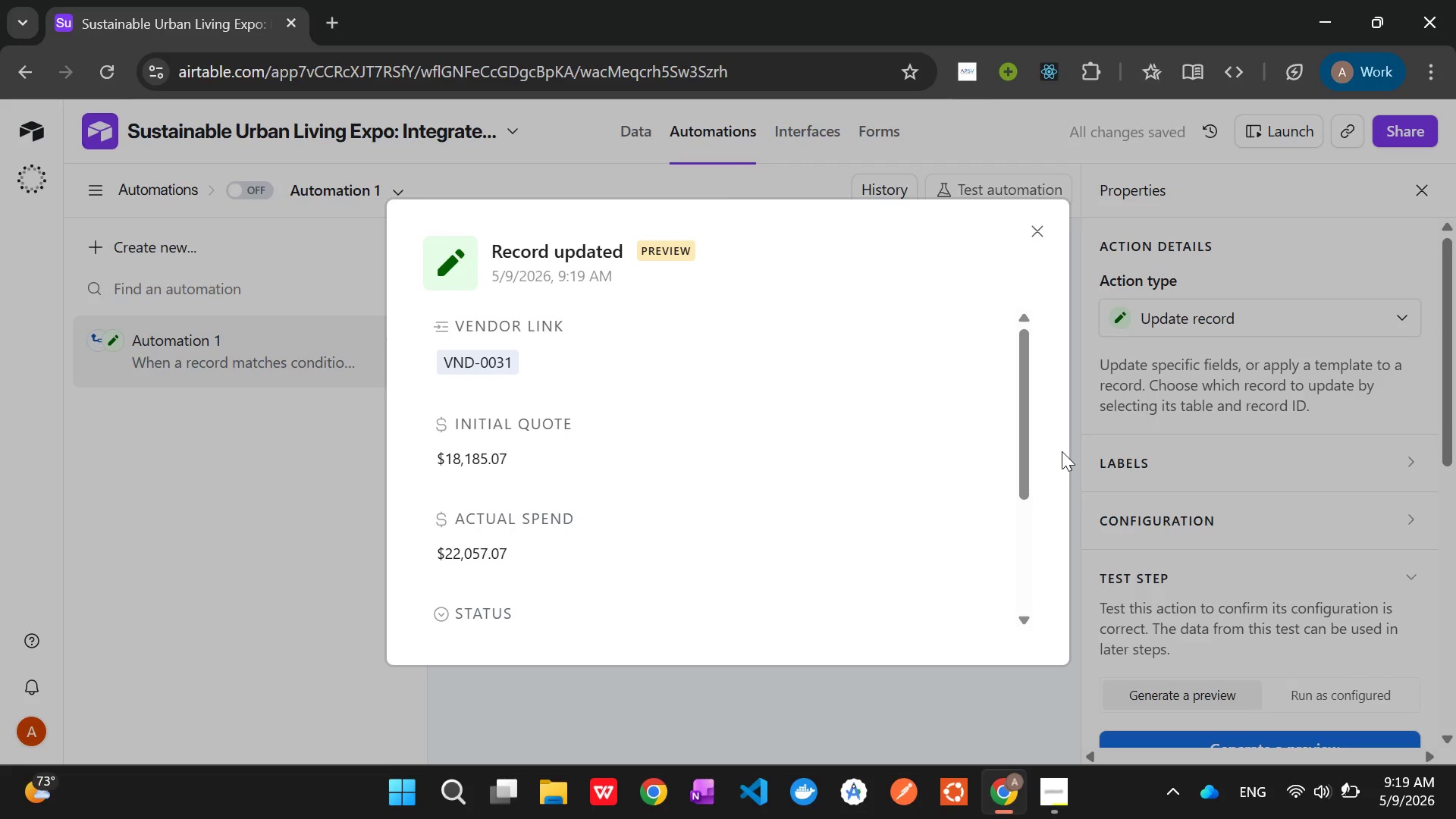 
scroll: coordinate [730, 438], scroll_direction: down, amount: 1.0
 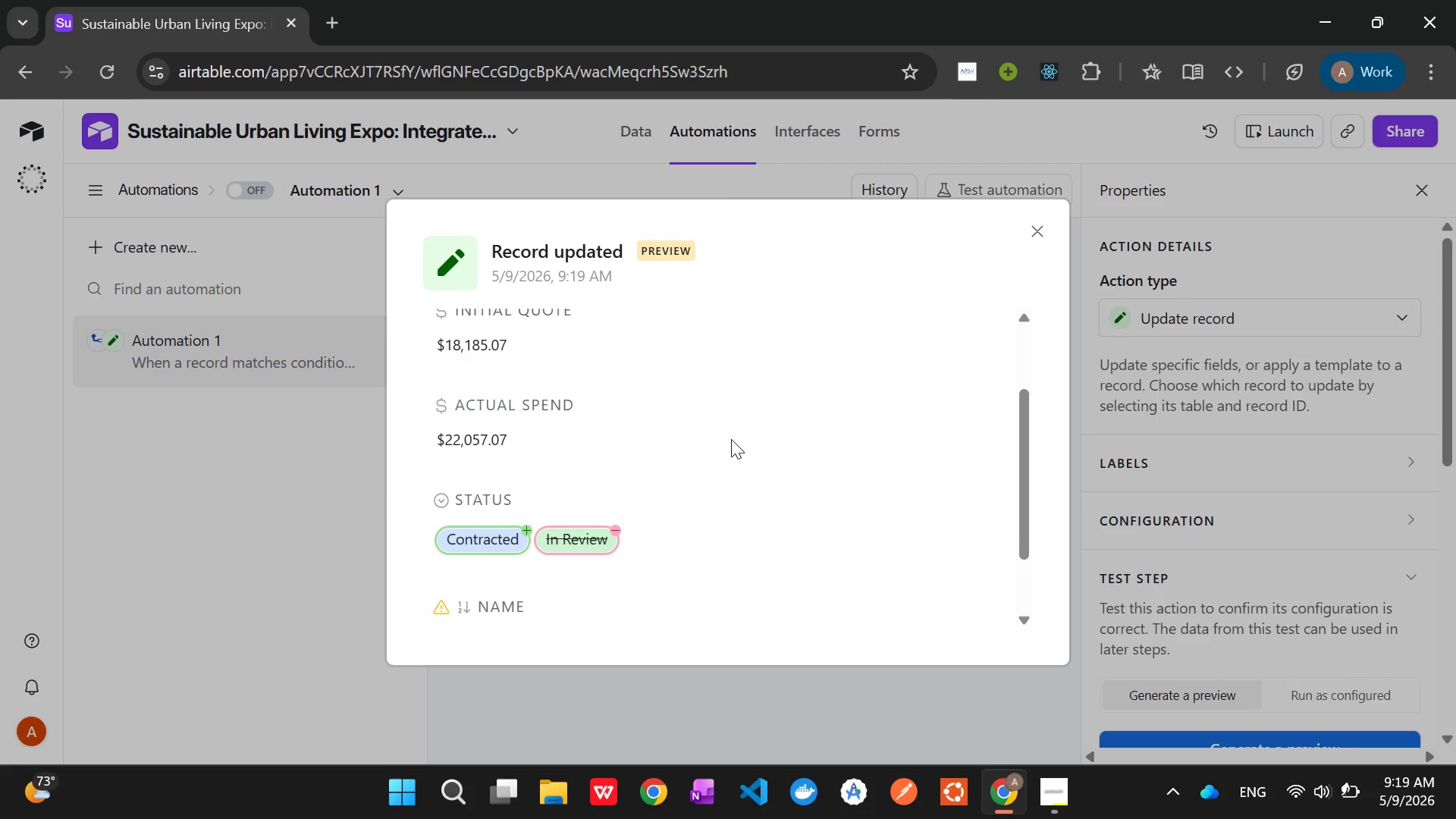 
scroll: coordinate [731, 439], scroll_direction: up, amount: 2.0
 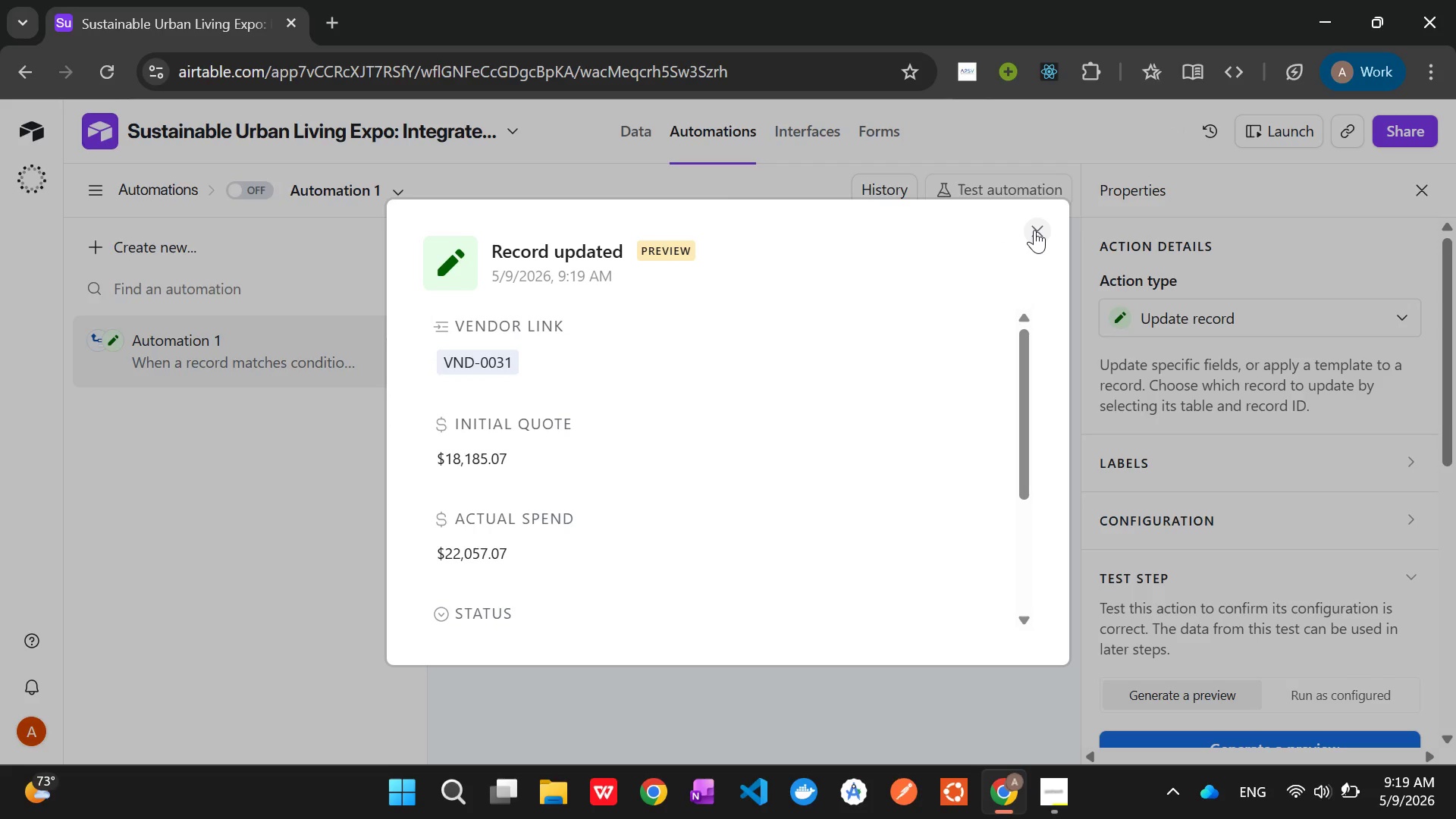 
left_click([1034, 230])